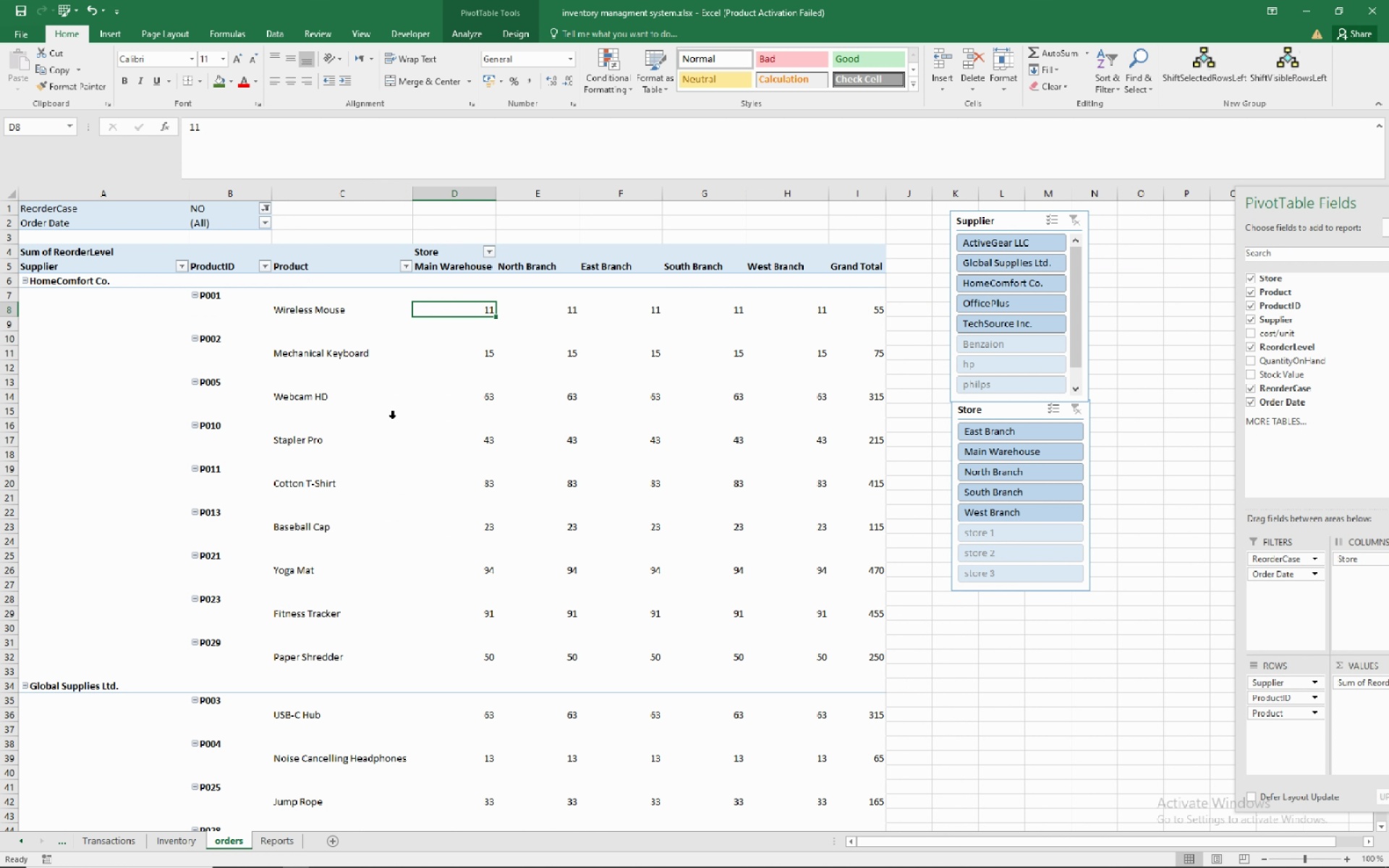 
left_click([692, 306])
 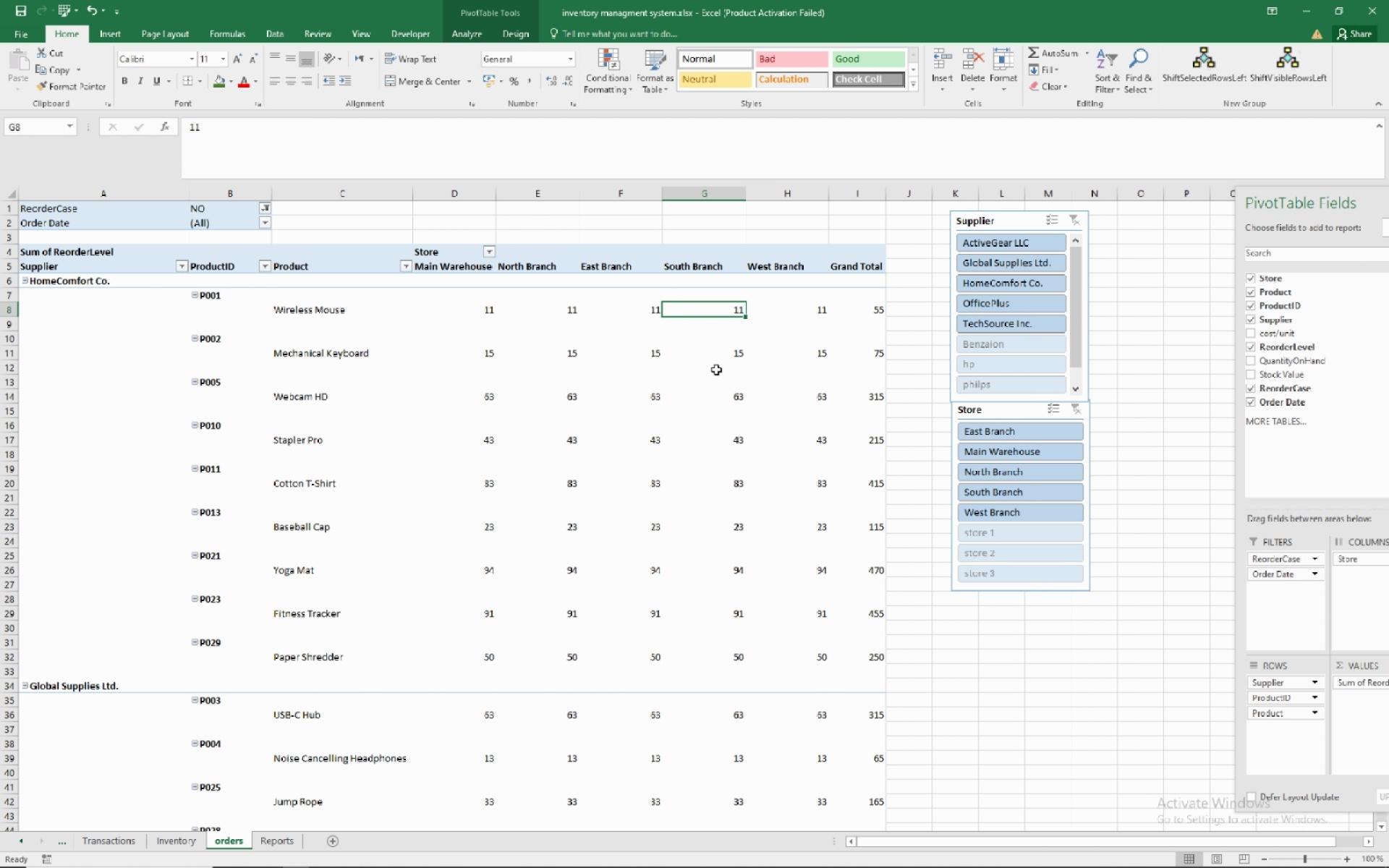 
wait(12.06)
 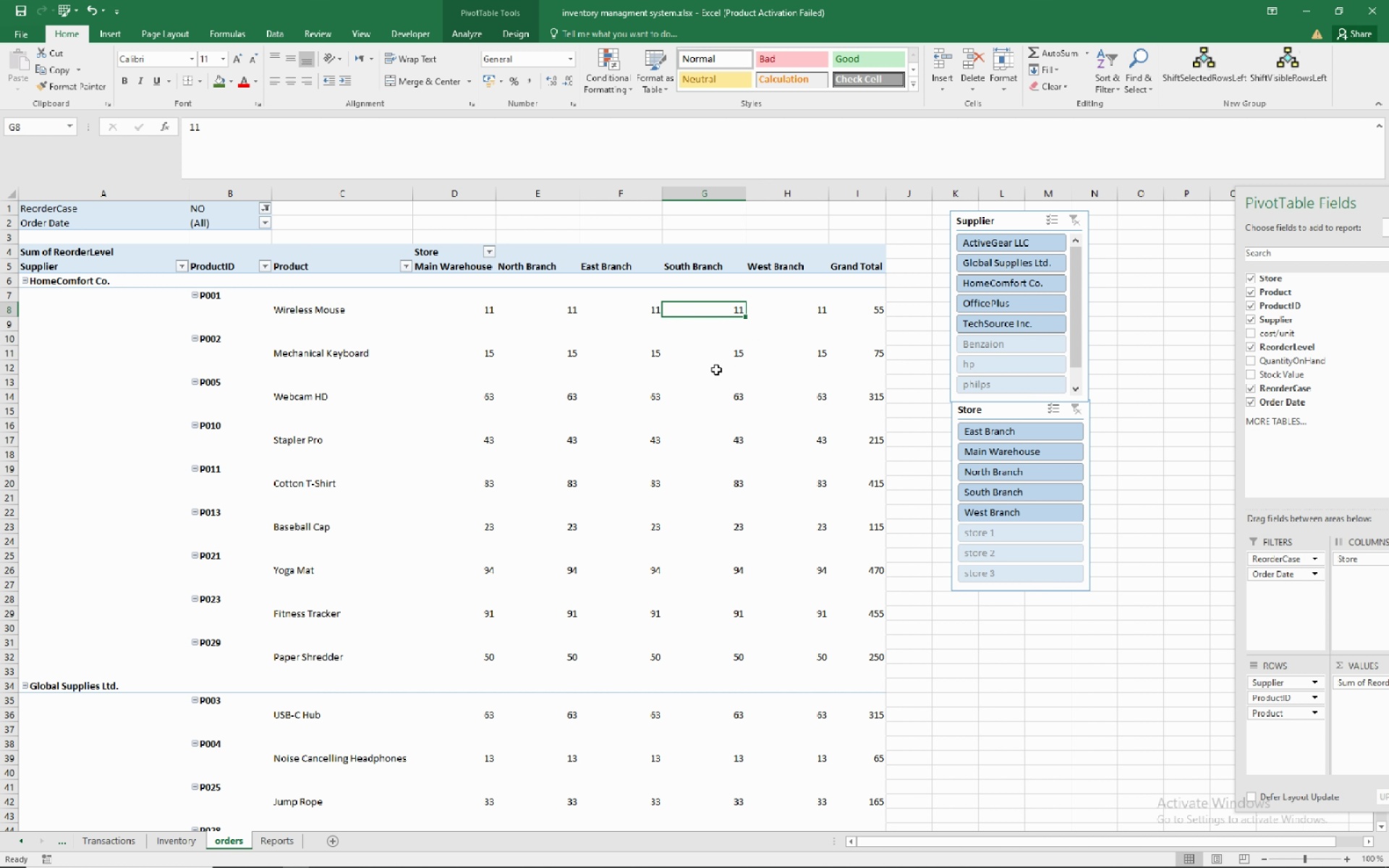 
left_click_drag(start_coordinate=[1314, 200], to_coordinate=[1005, 155])
 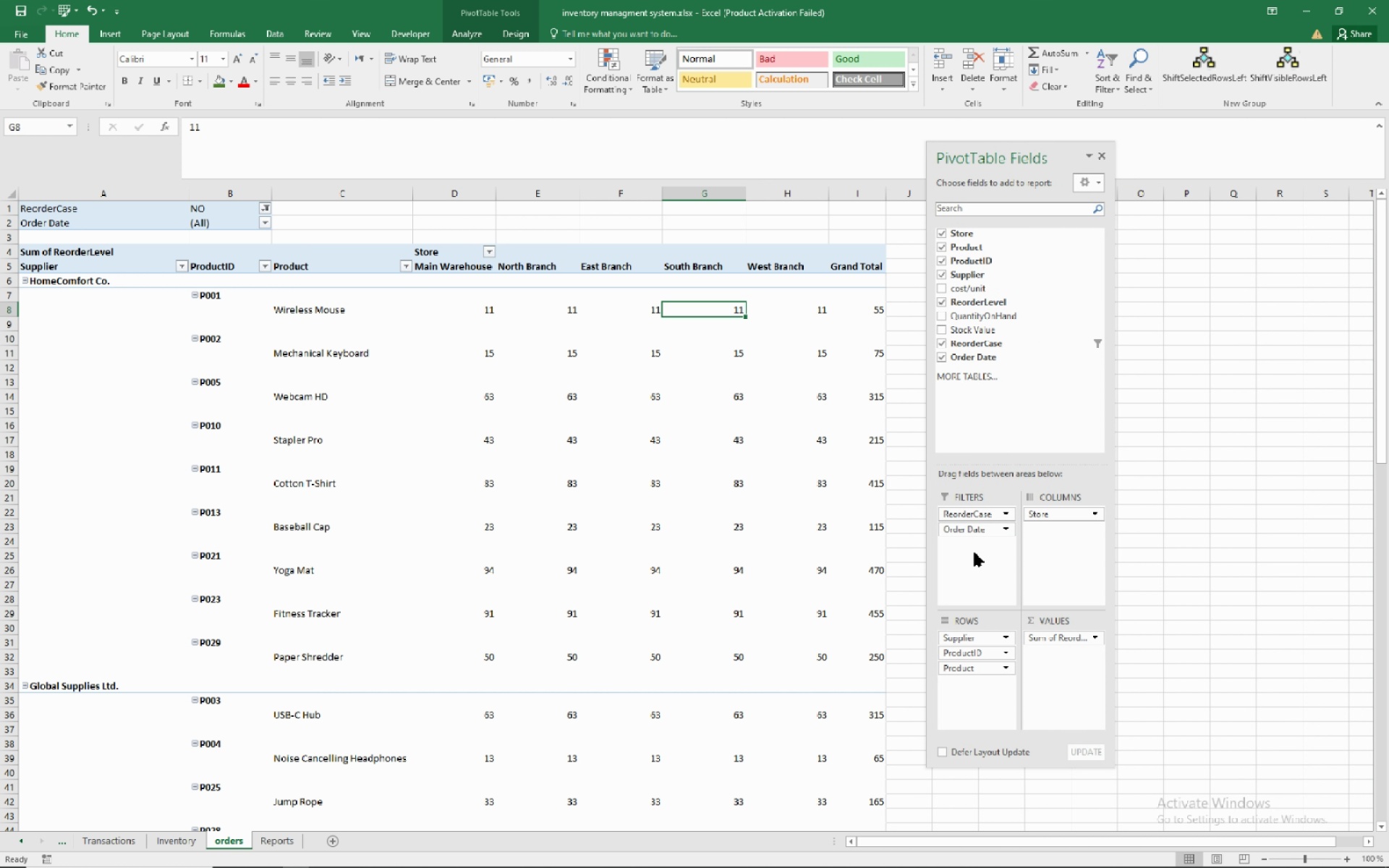 
wait(9.33)
 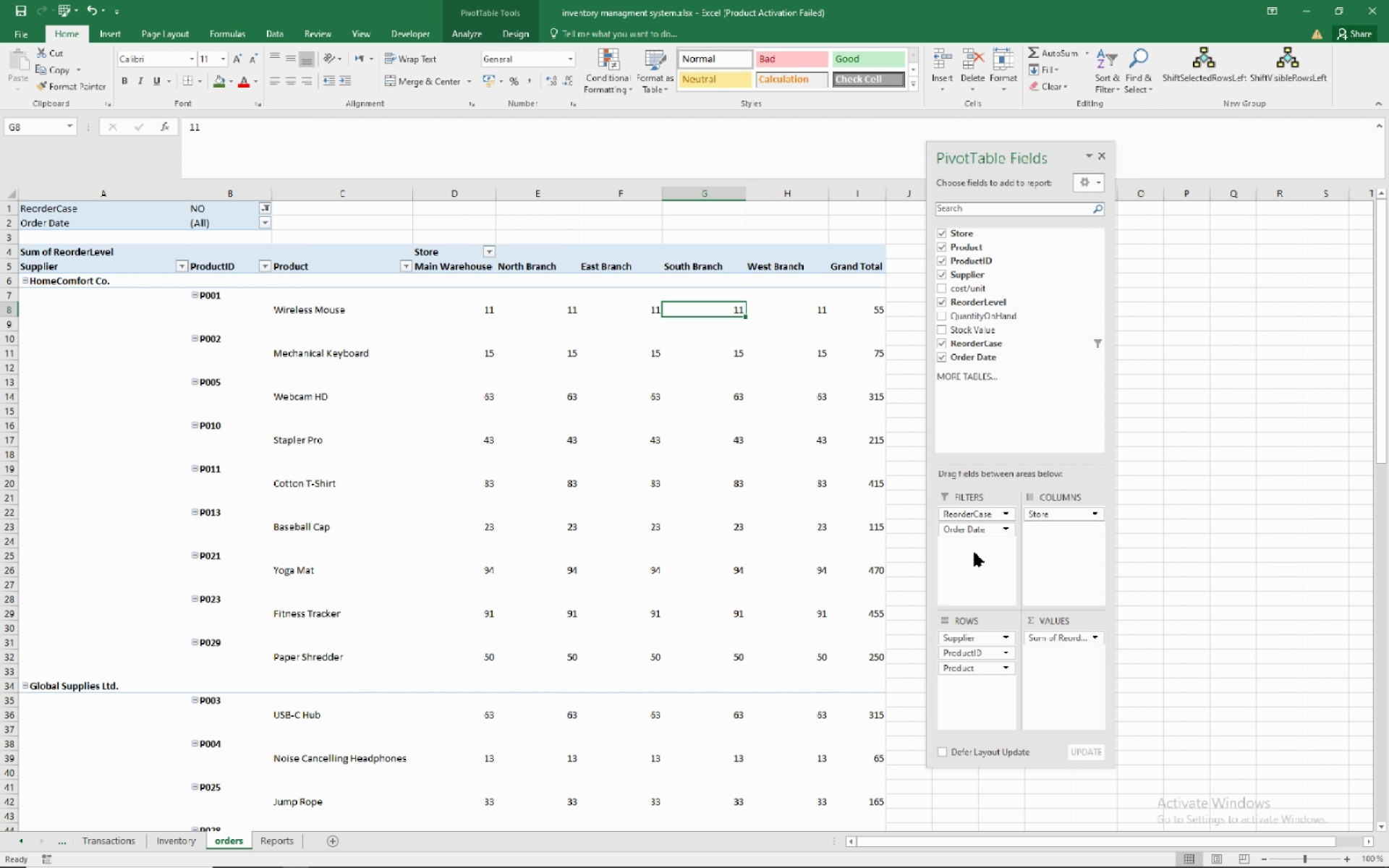 
mouse_move([977, 668])
 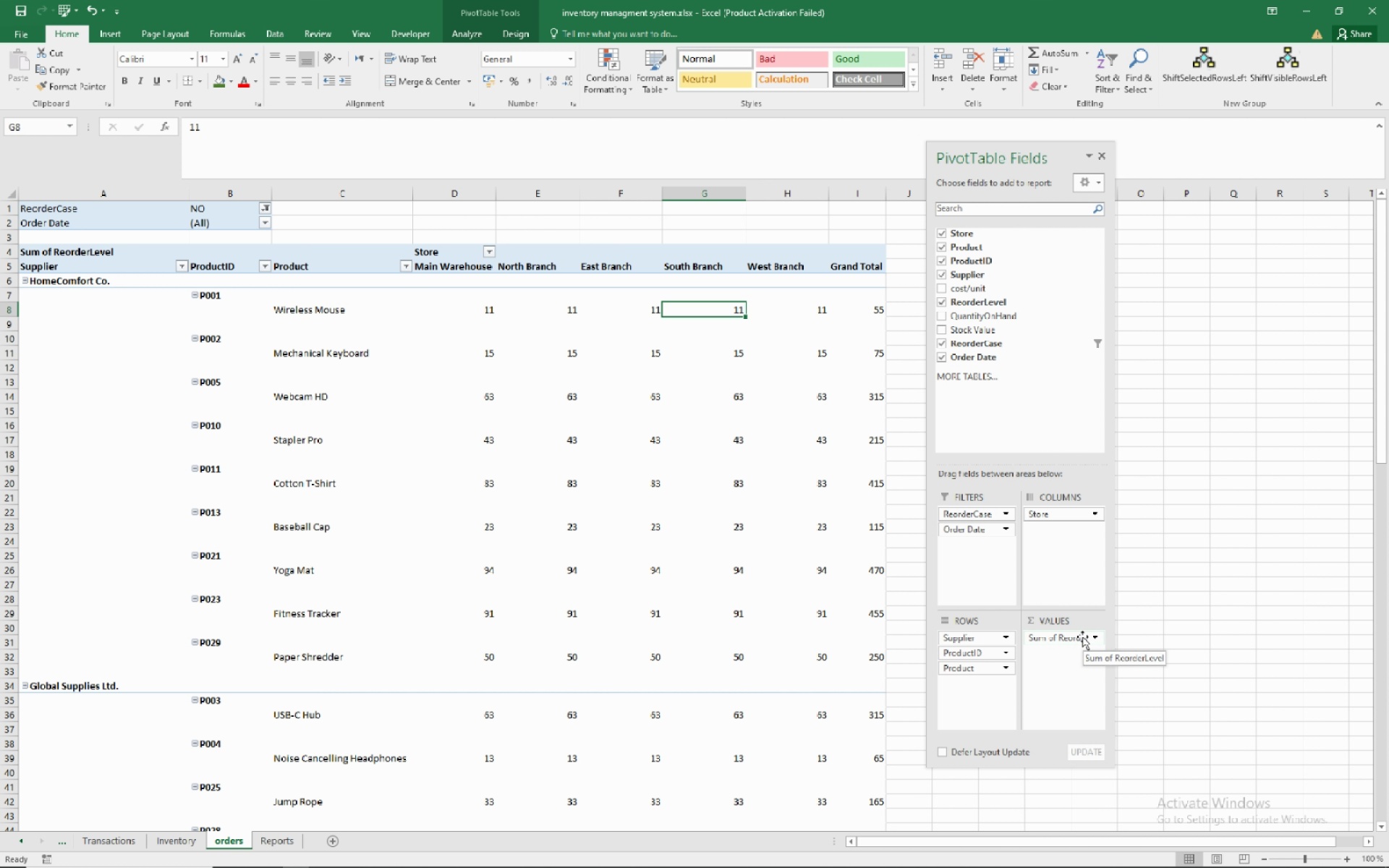 
wait(7.45)
 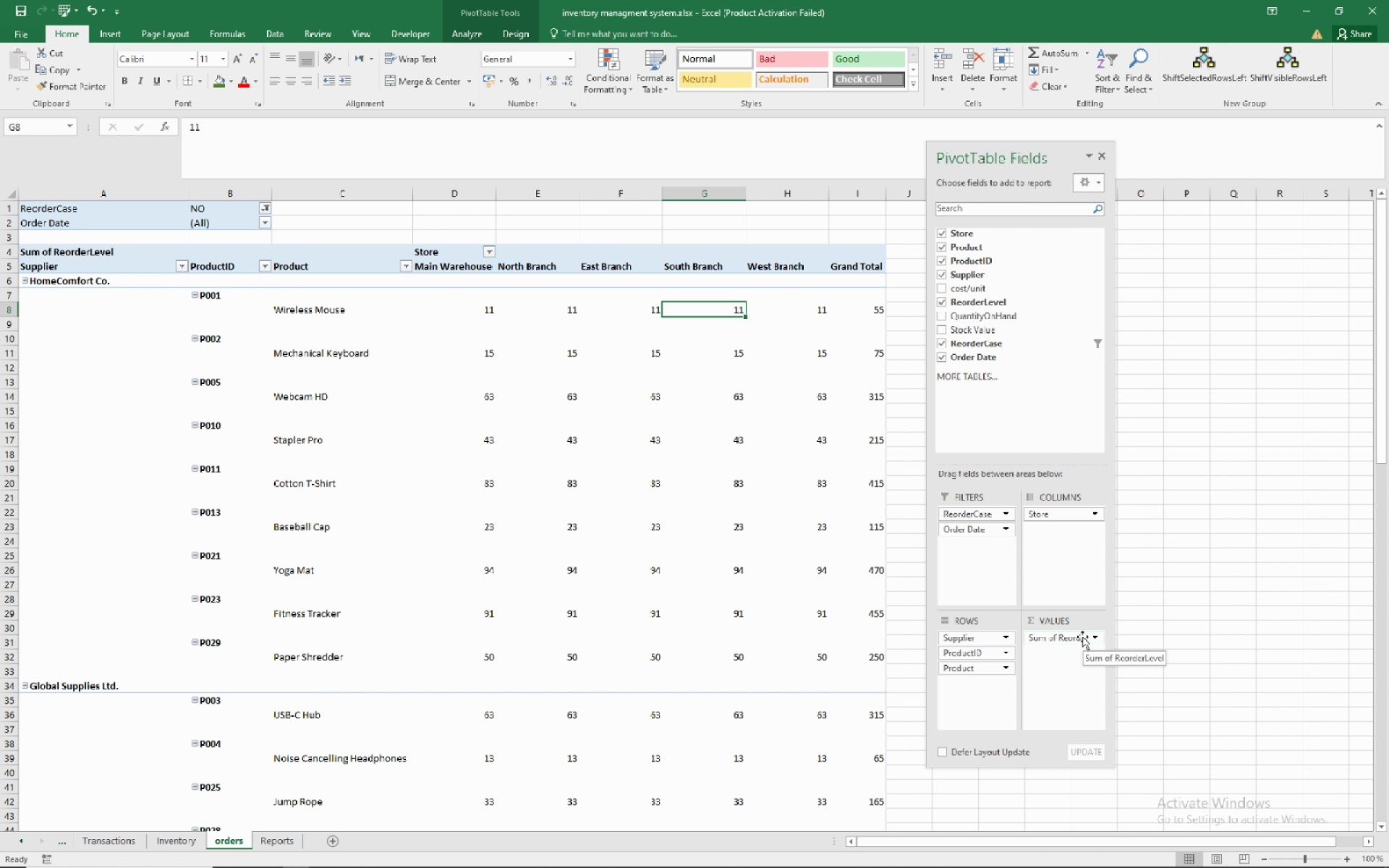 
left_click_drag(start_coordinate=[1069, 637], to_coordinate=[825, 690])
 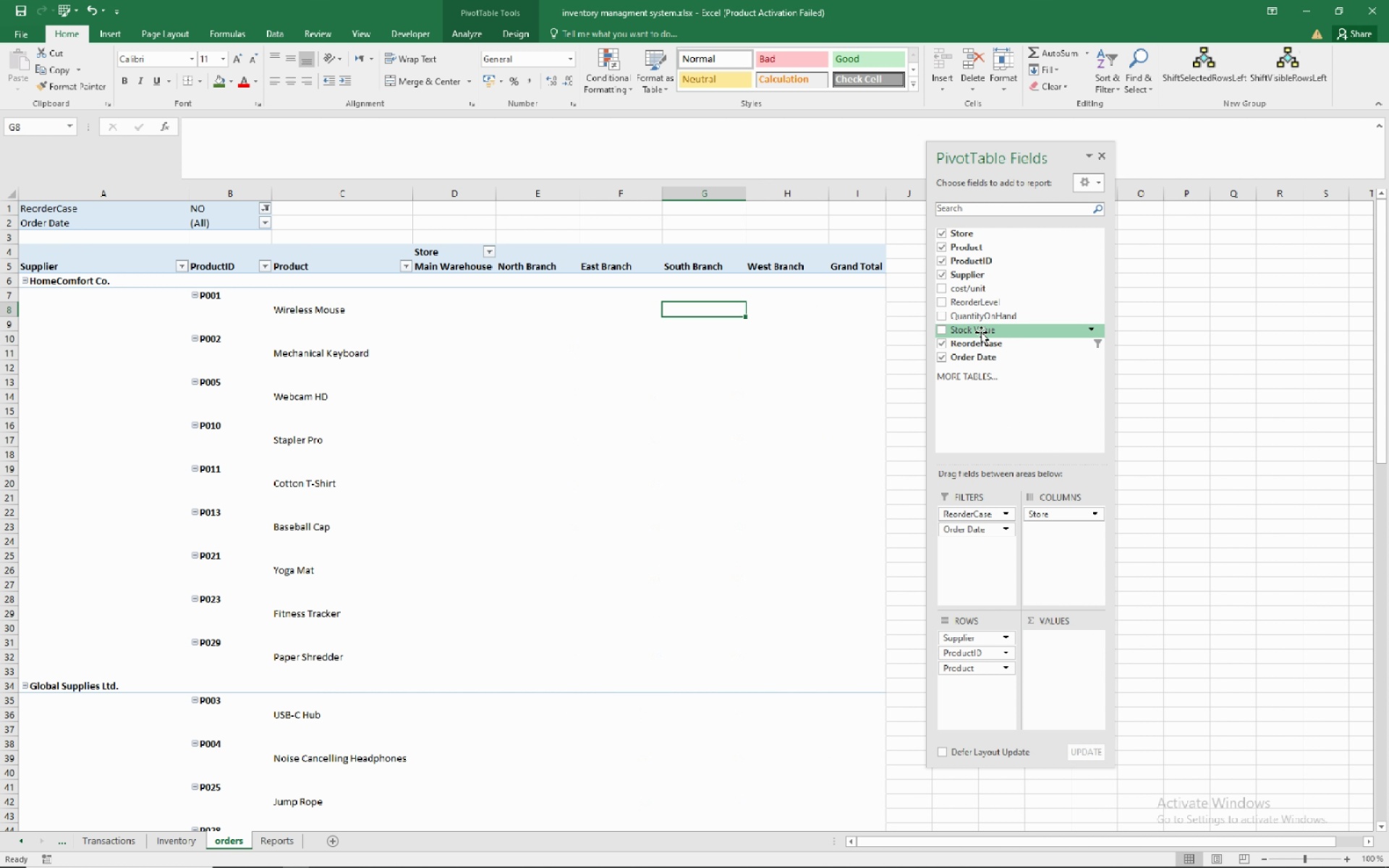 
wait(6.98)
 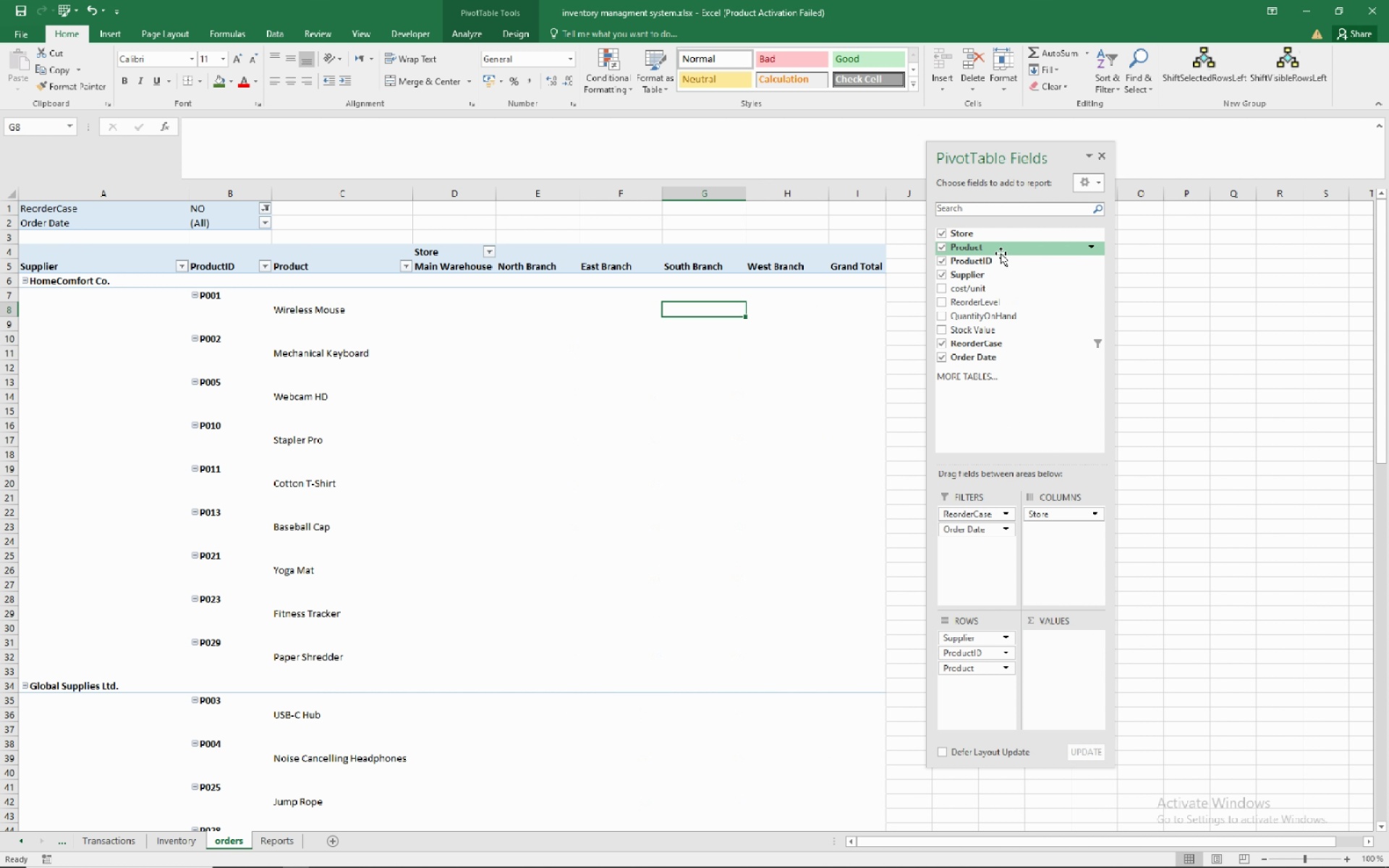 
left_click([942, 312])
 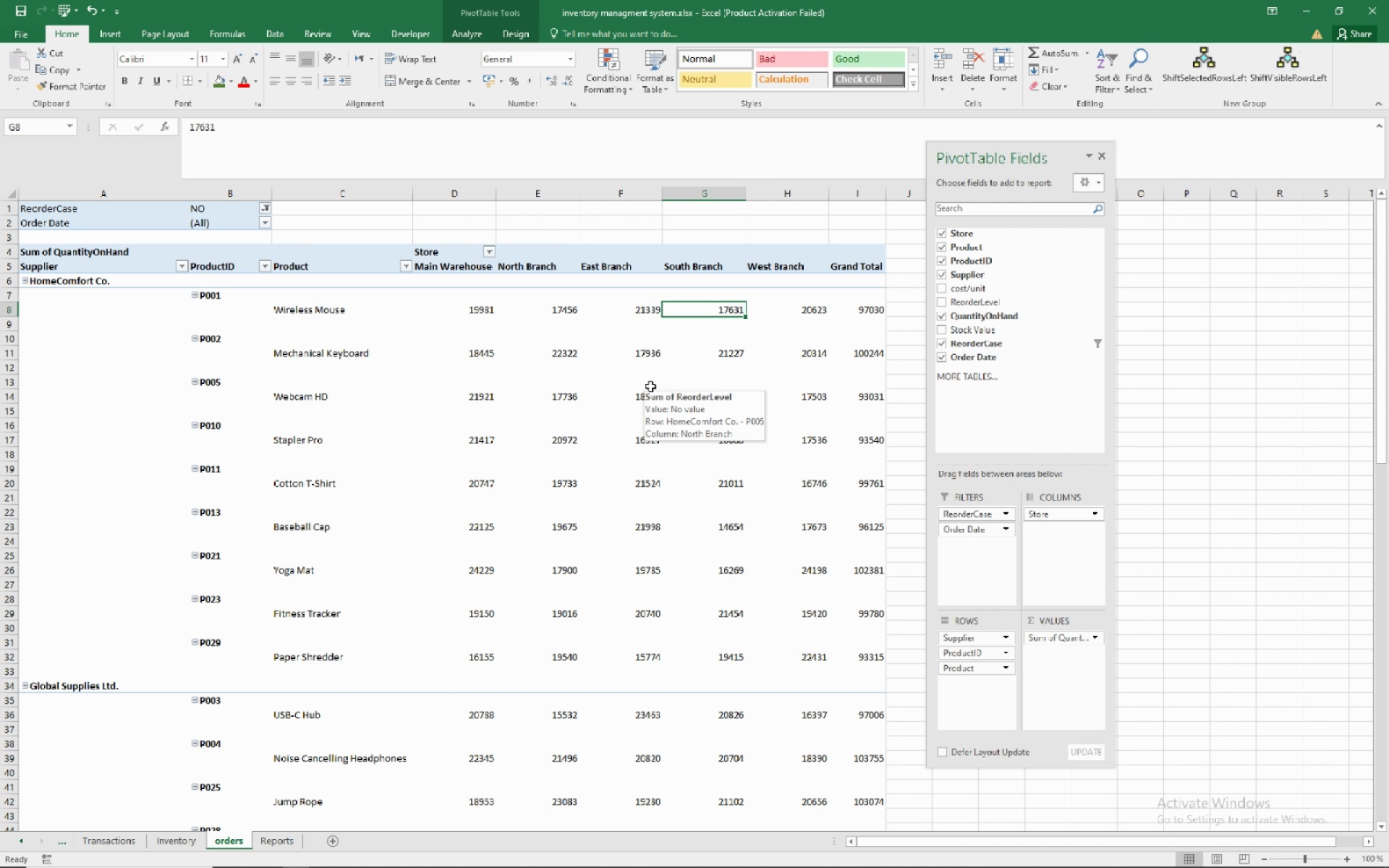 
left_click([650, 386])
 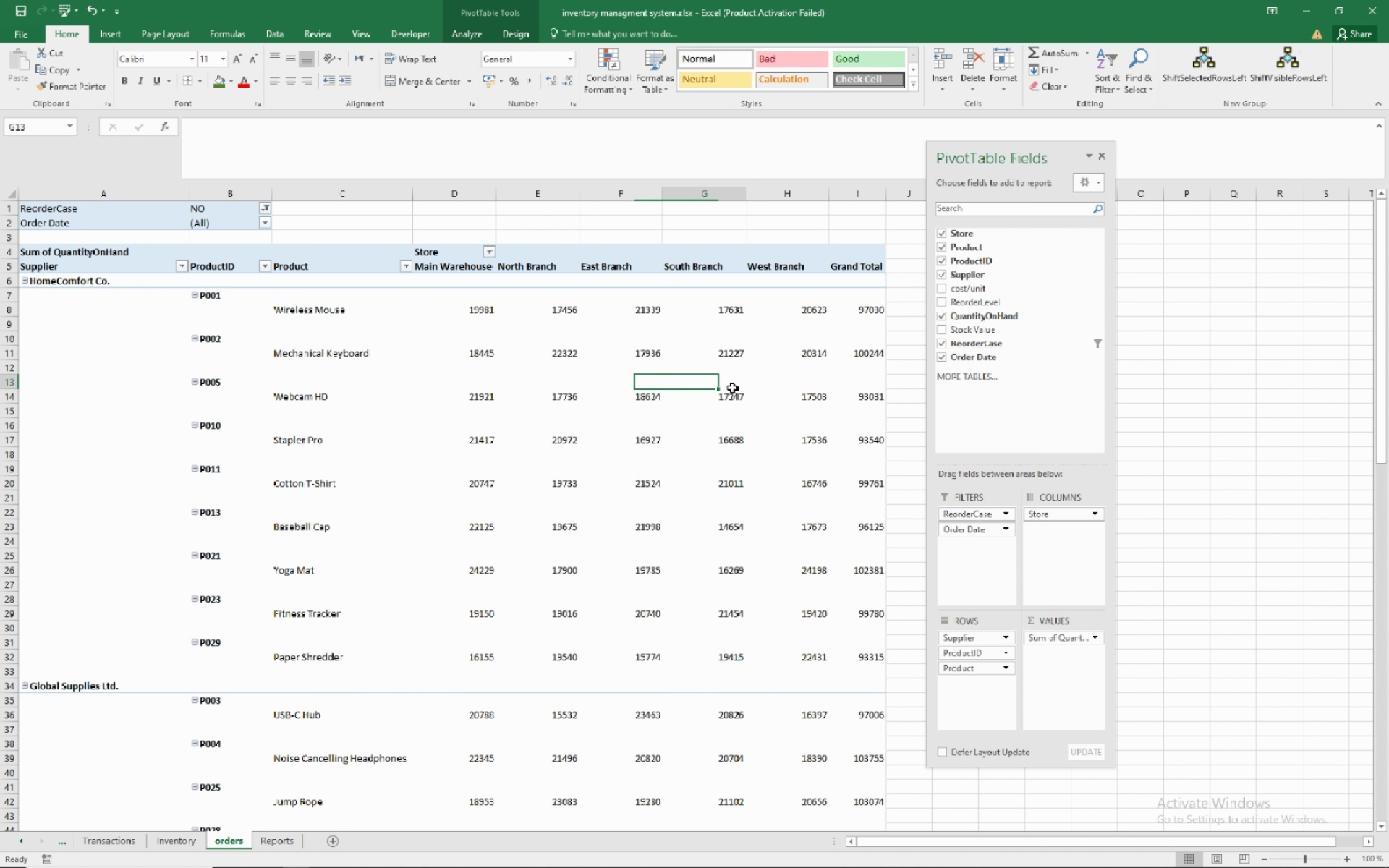 
left_click([732, 388])
 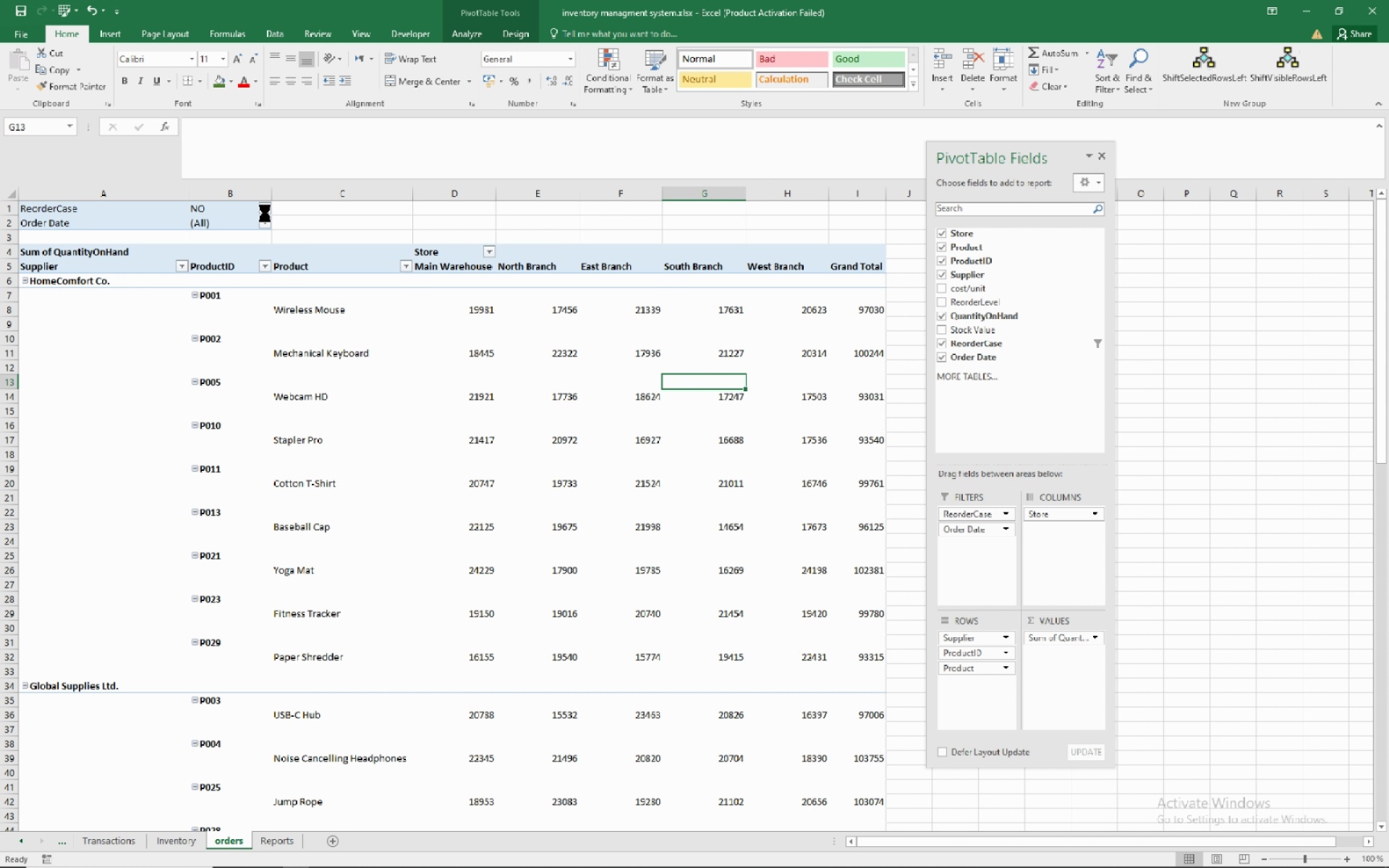 
left_click([265, 213])
 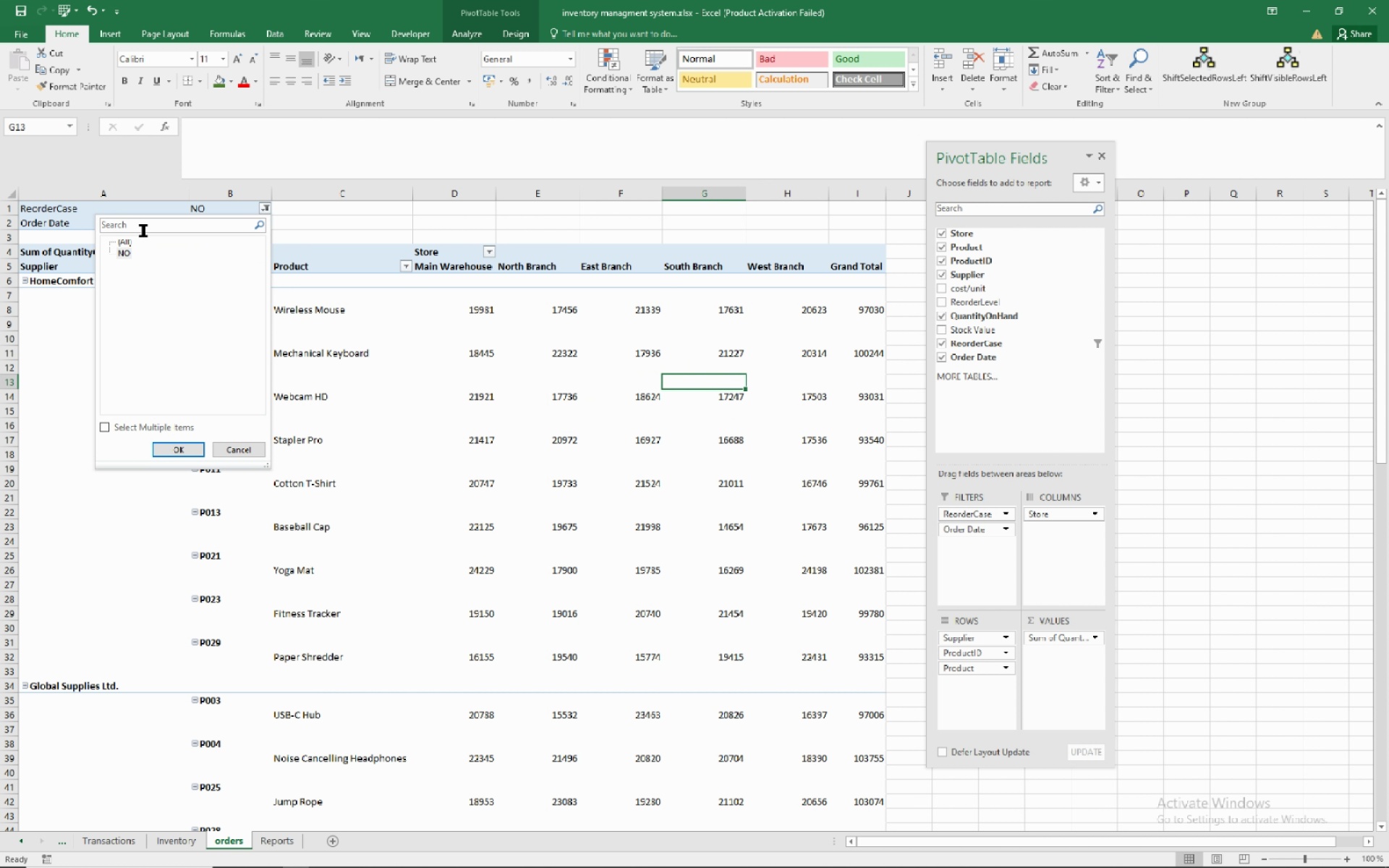 
left_click([132, 240])
 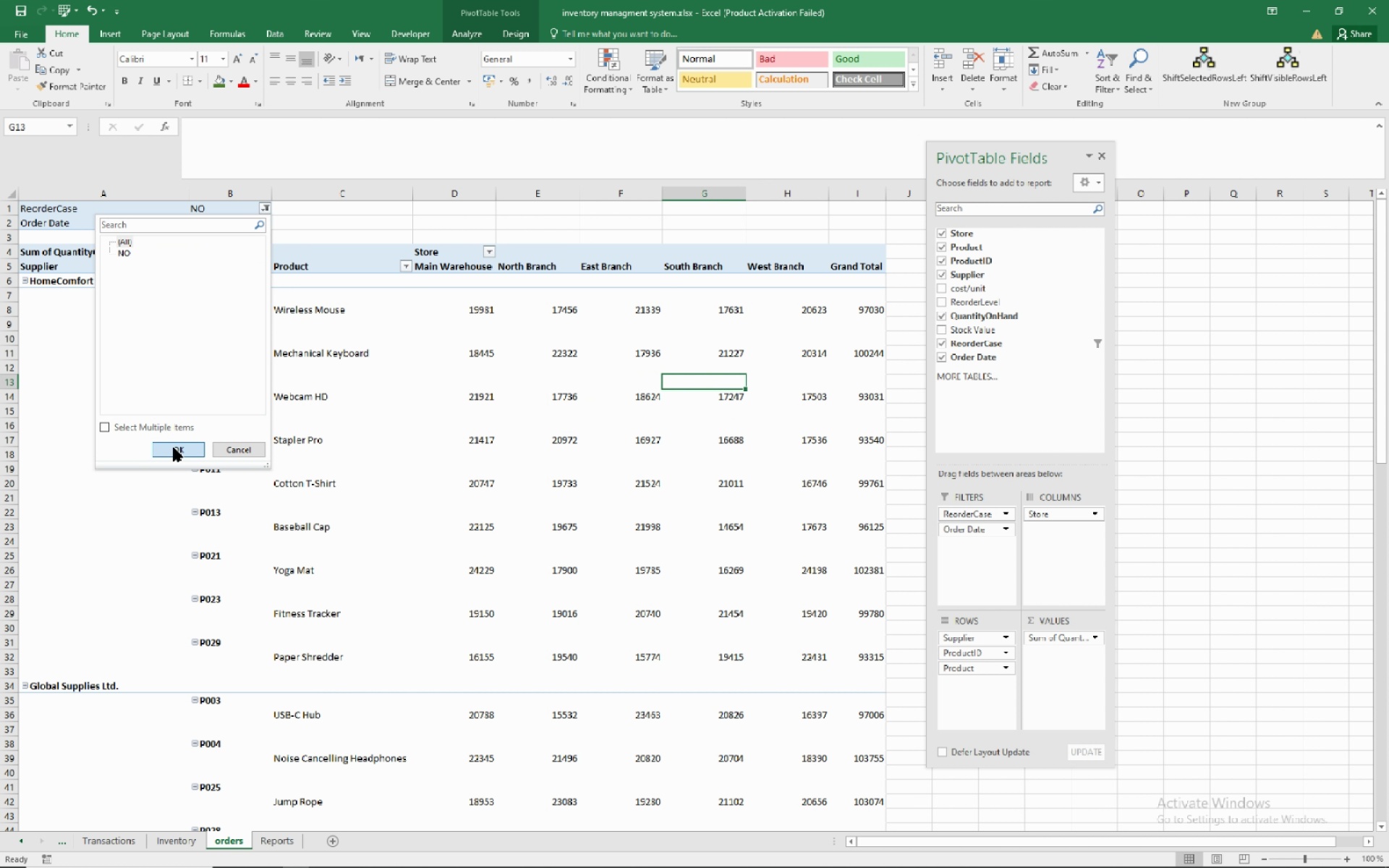 
left_click([174, 448])
 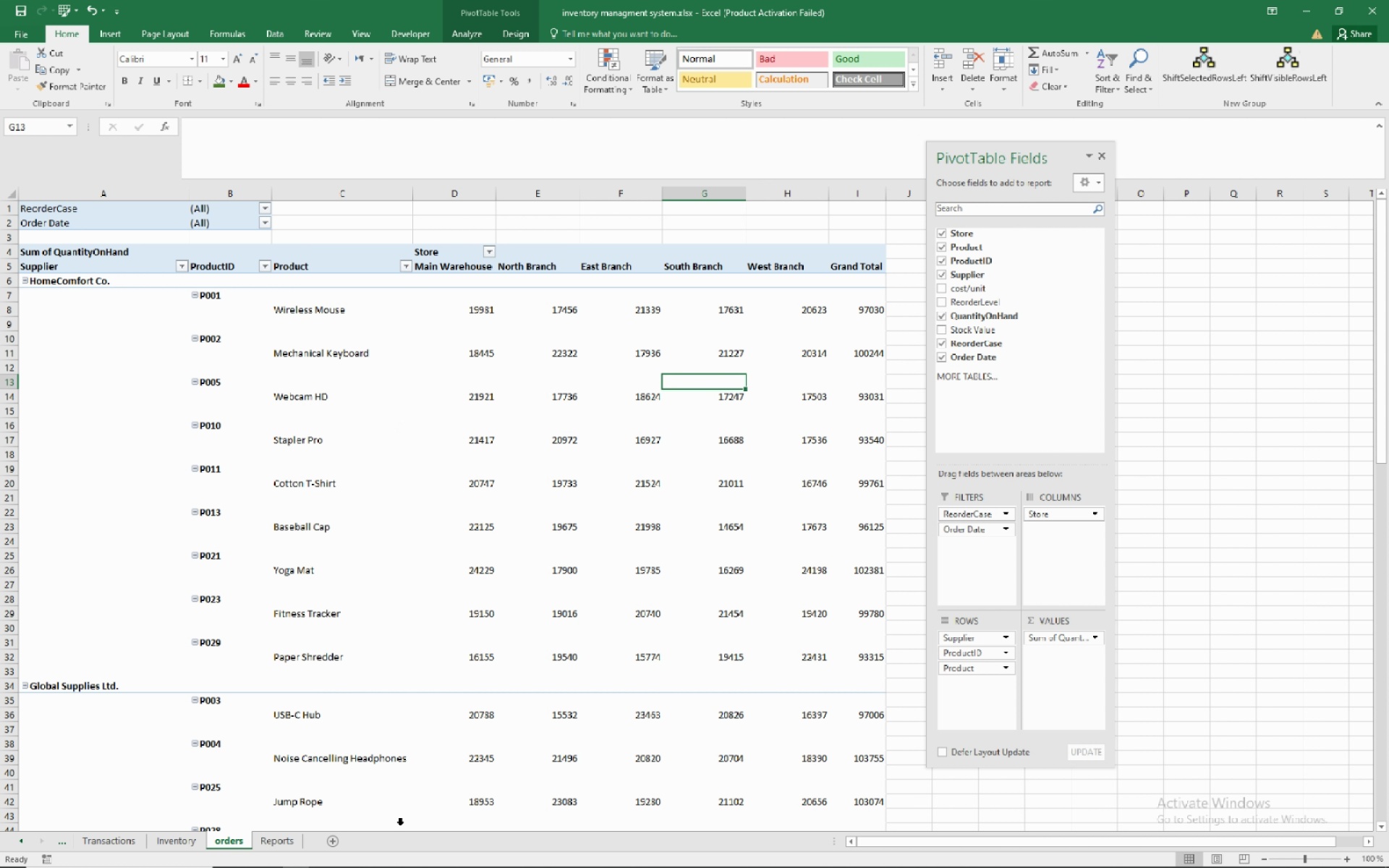 
wait(7.31)
 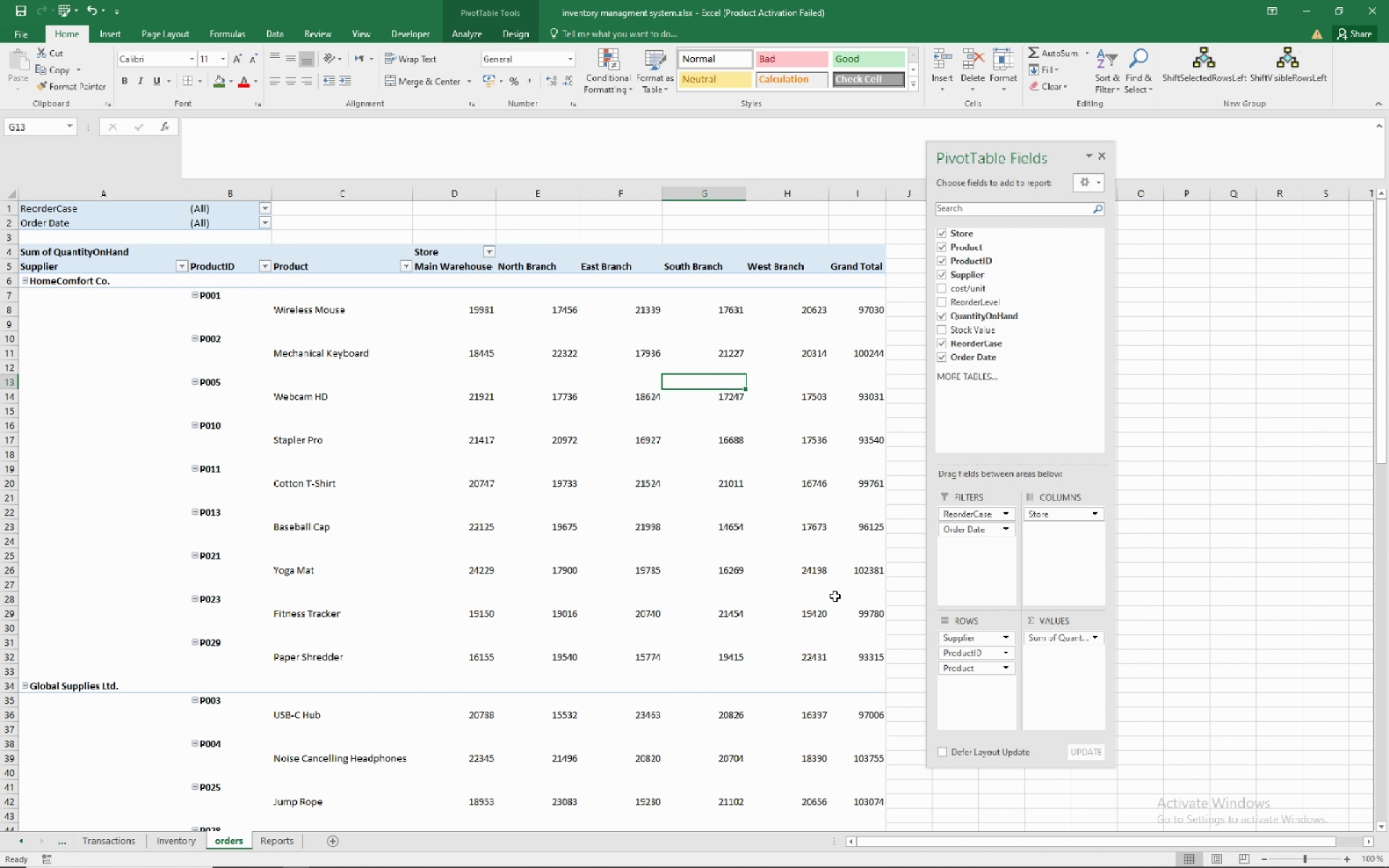 
left_click([132, 842])
 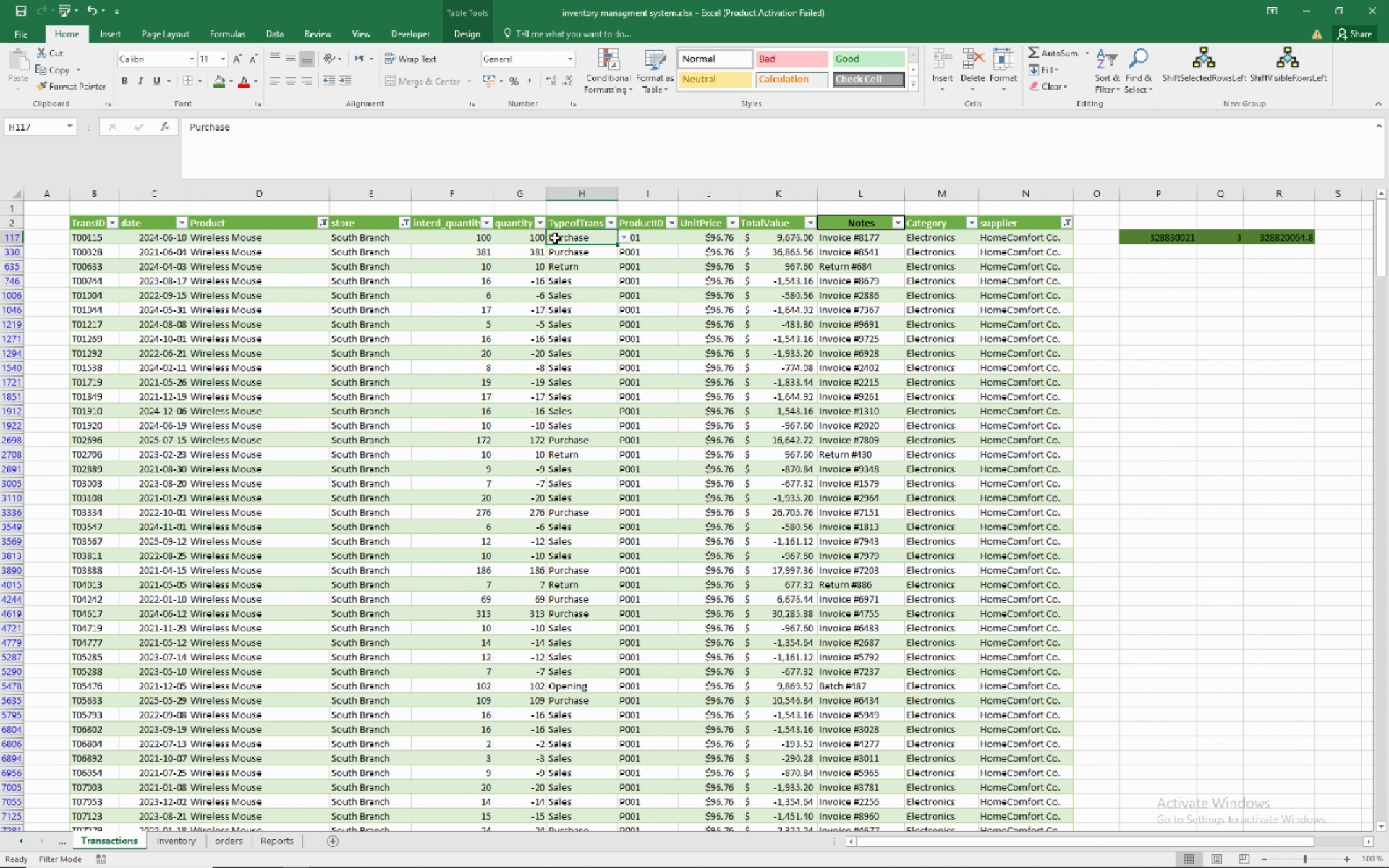 
left_click([592, 238])
 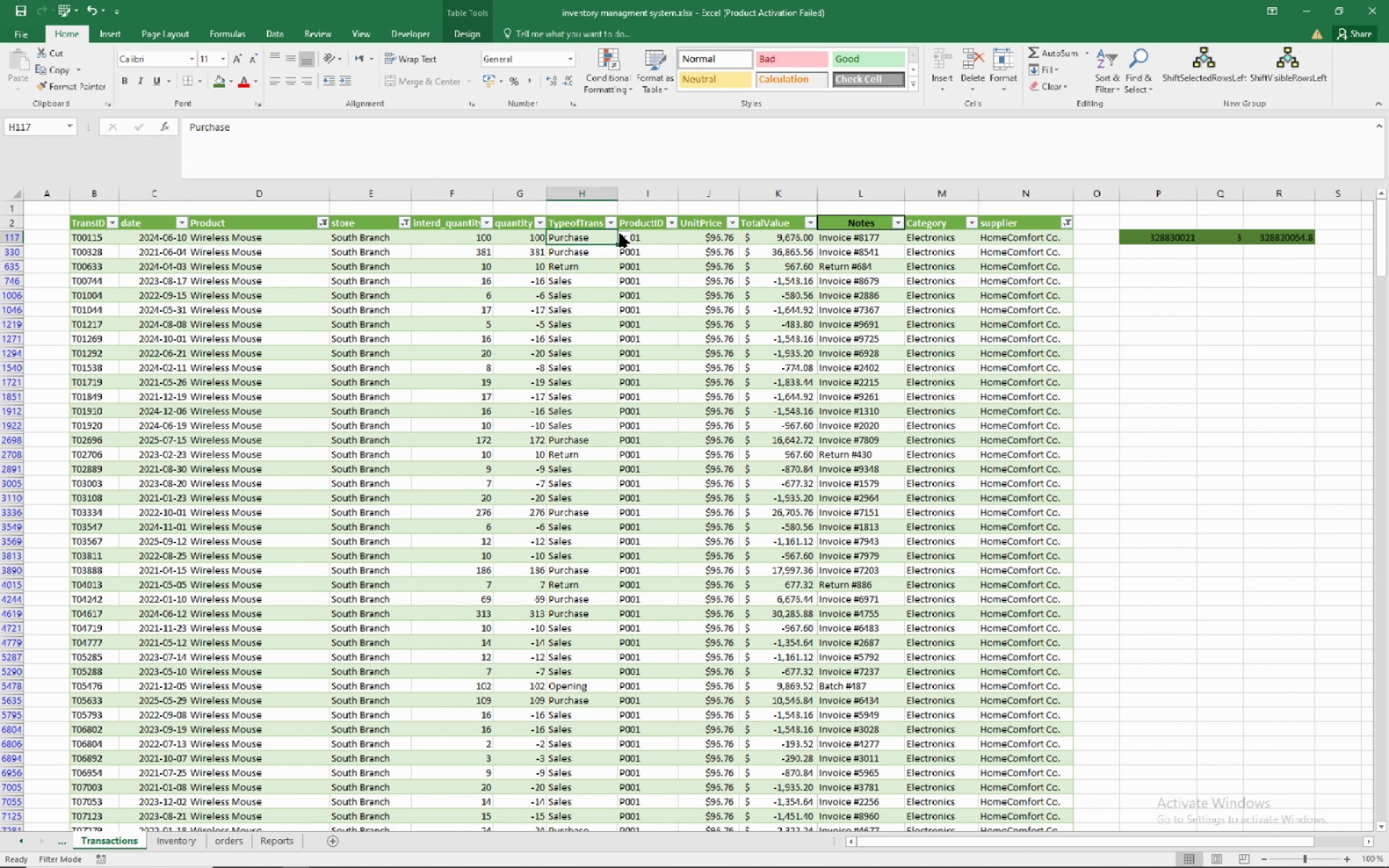 
left_click([620, 234])
 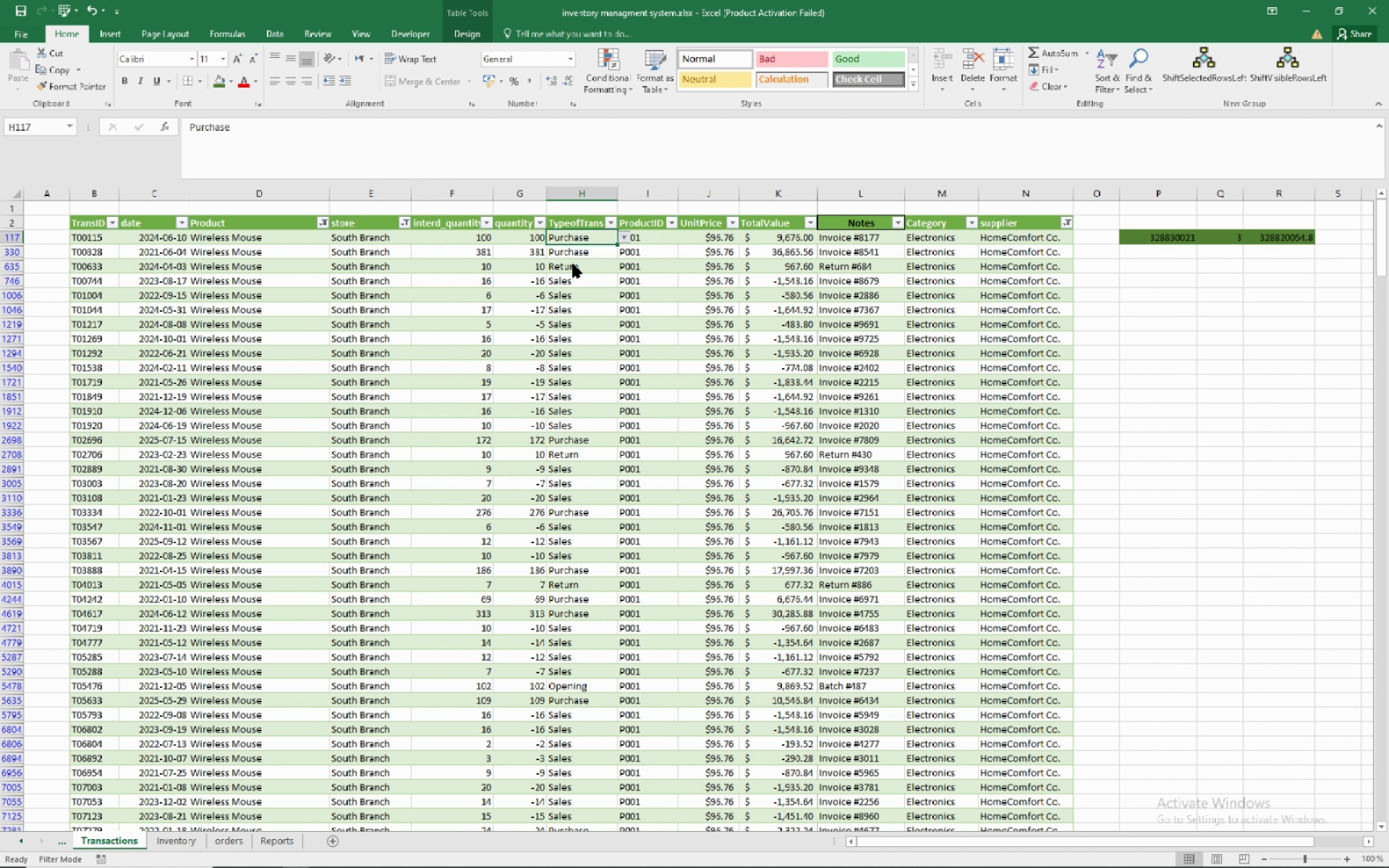 
left_click([573, 264])
 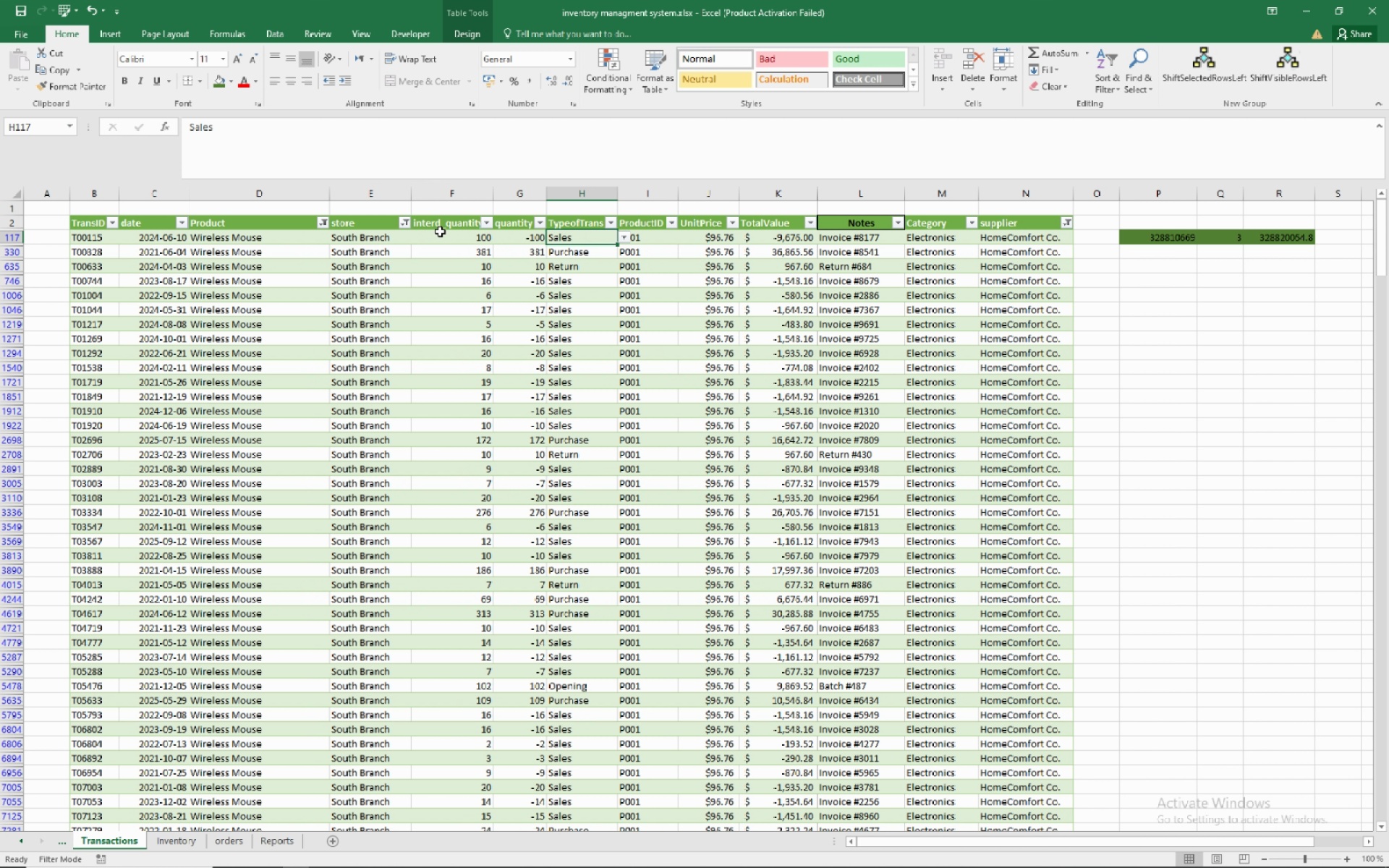 
left_click([443, 236])
 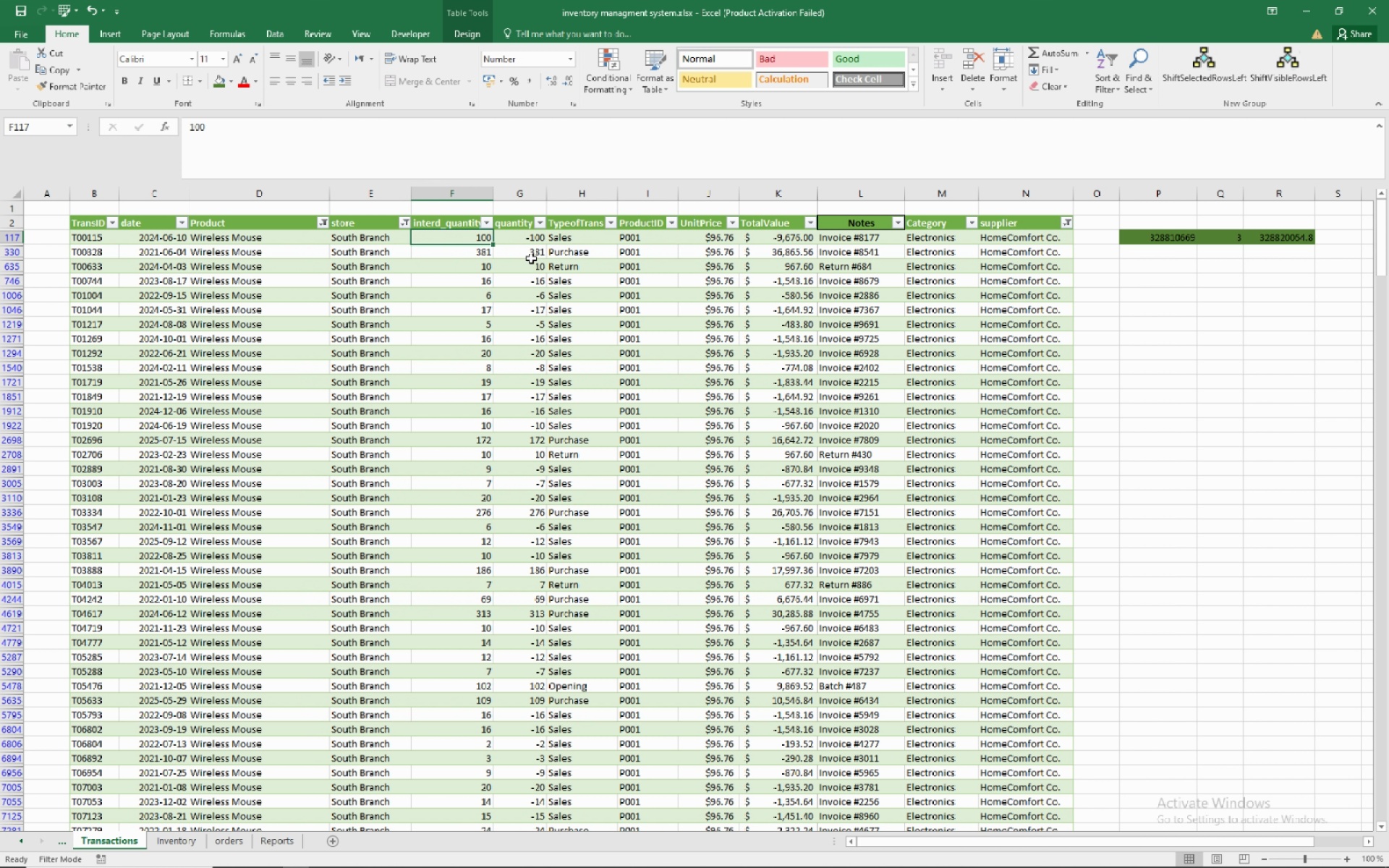 
mouse_move([514, 251])
 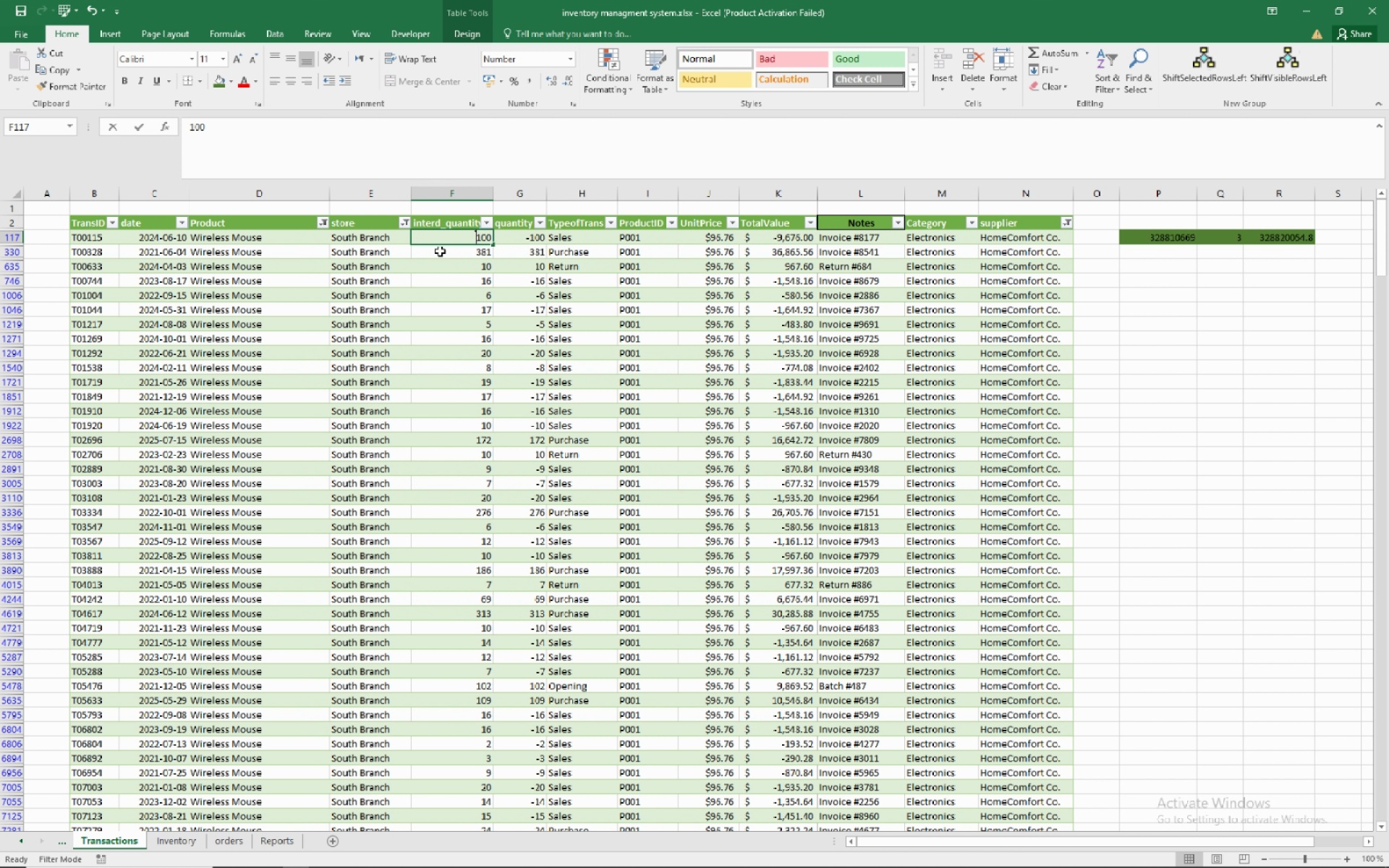 
key(Numpad1)
 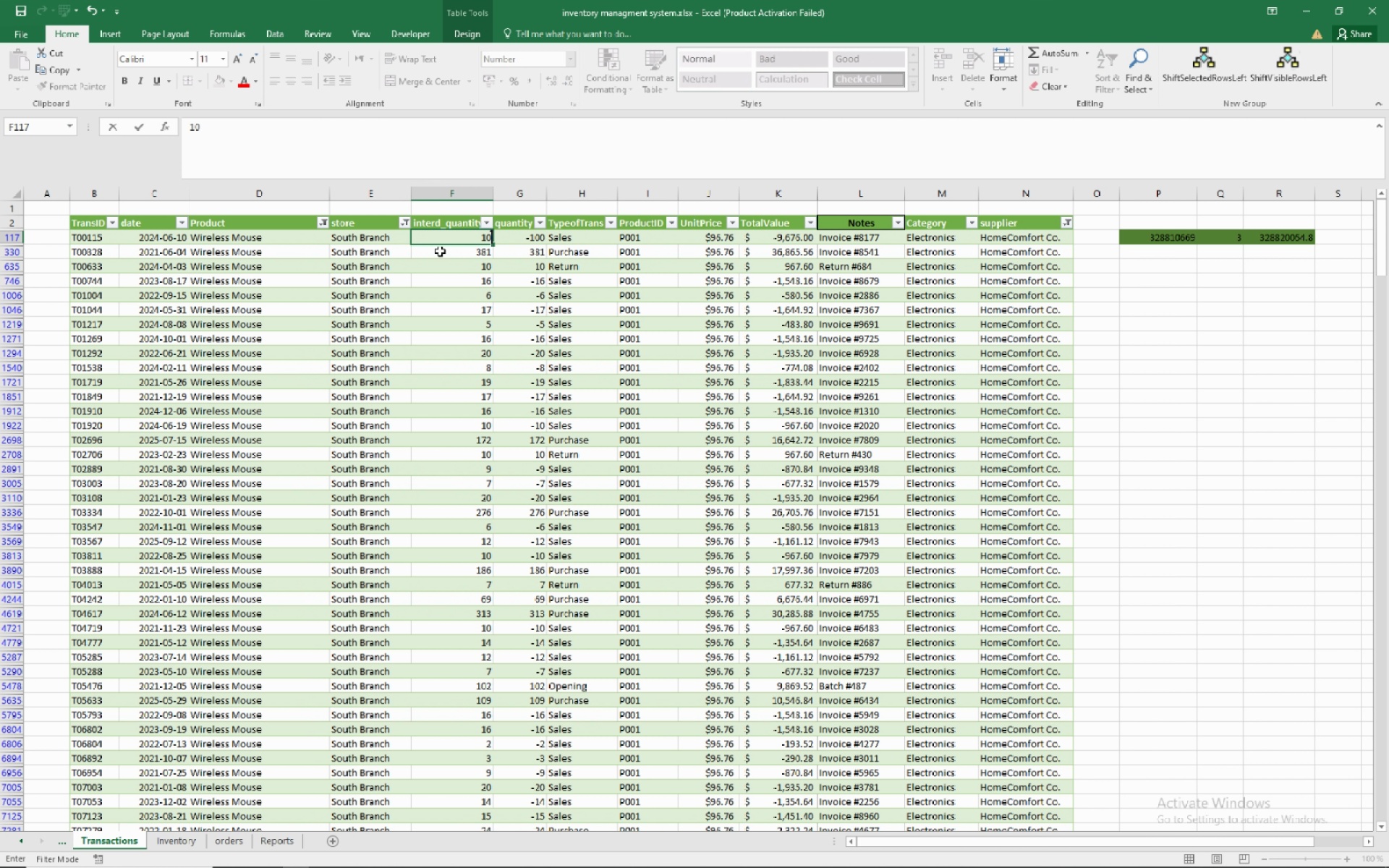 
key(Numpad0)
 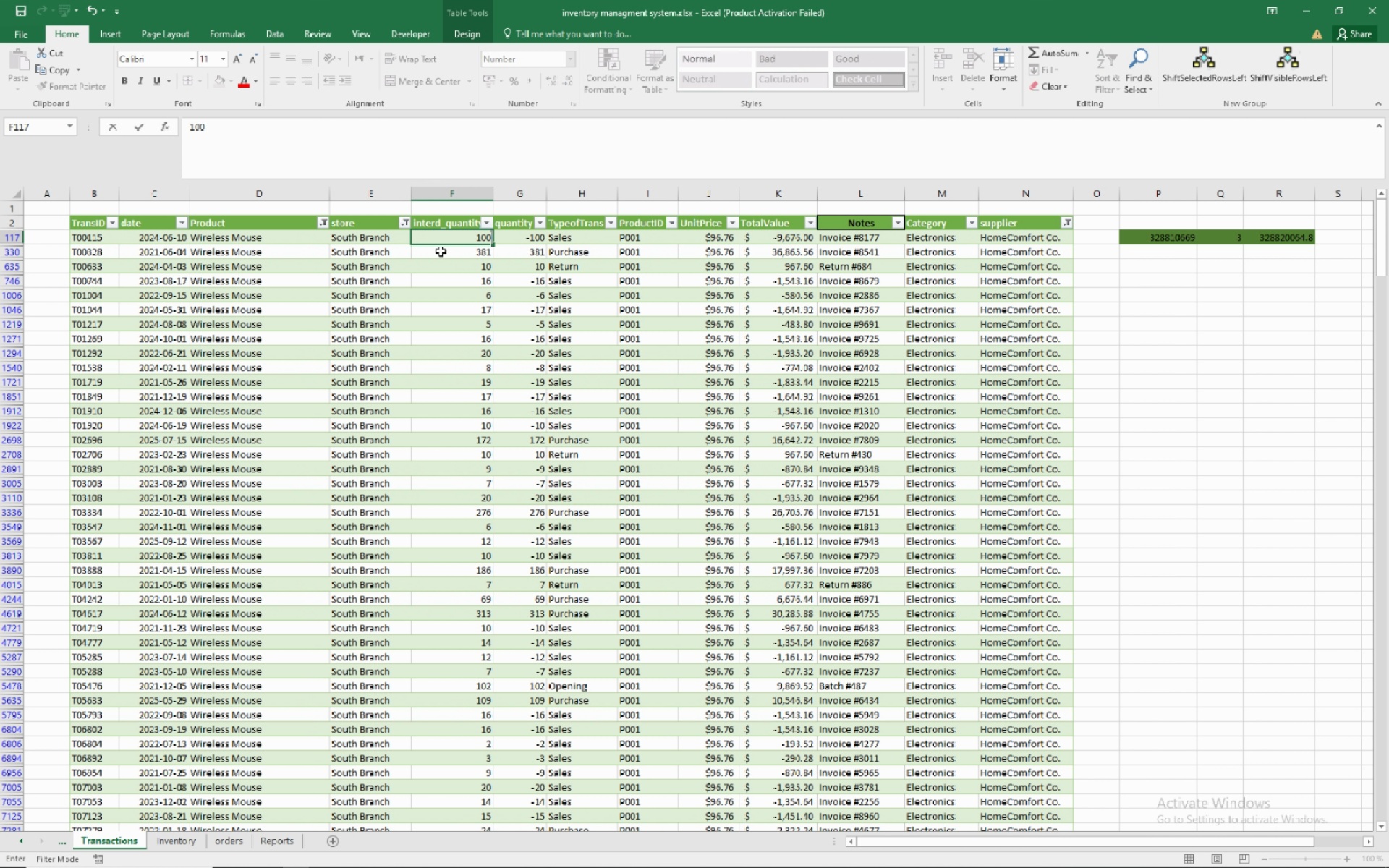 
key(Numpad0)
 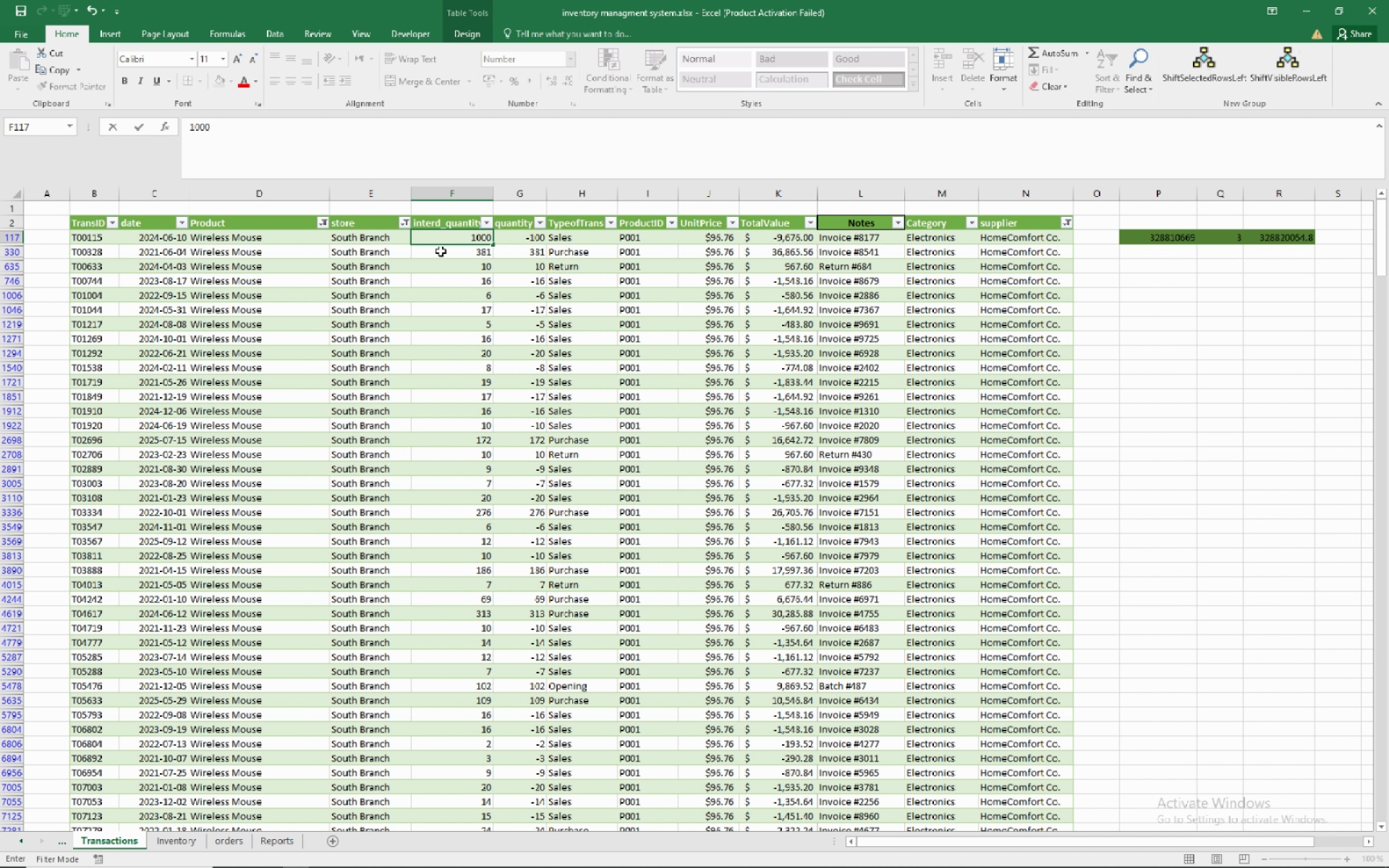 
key(Numpad0)
 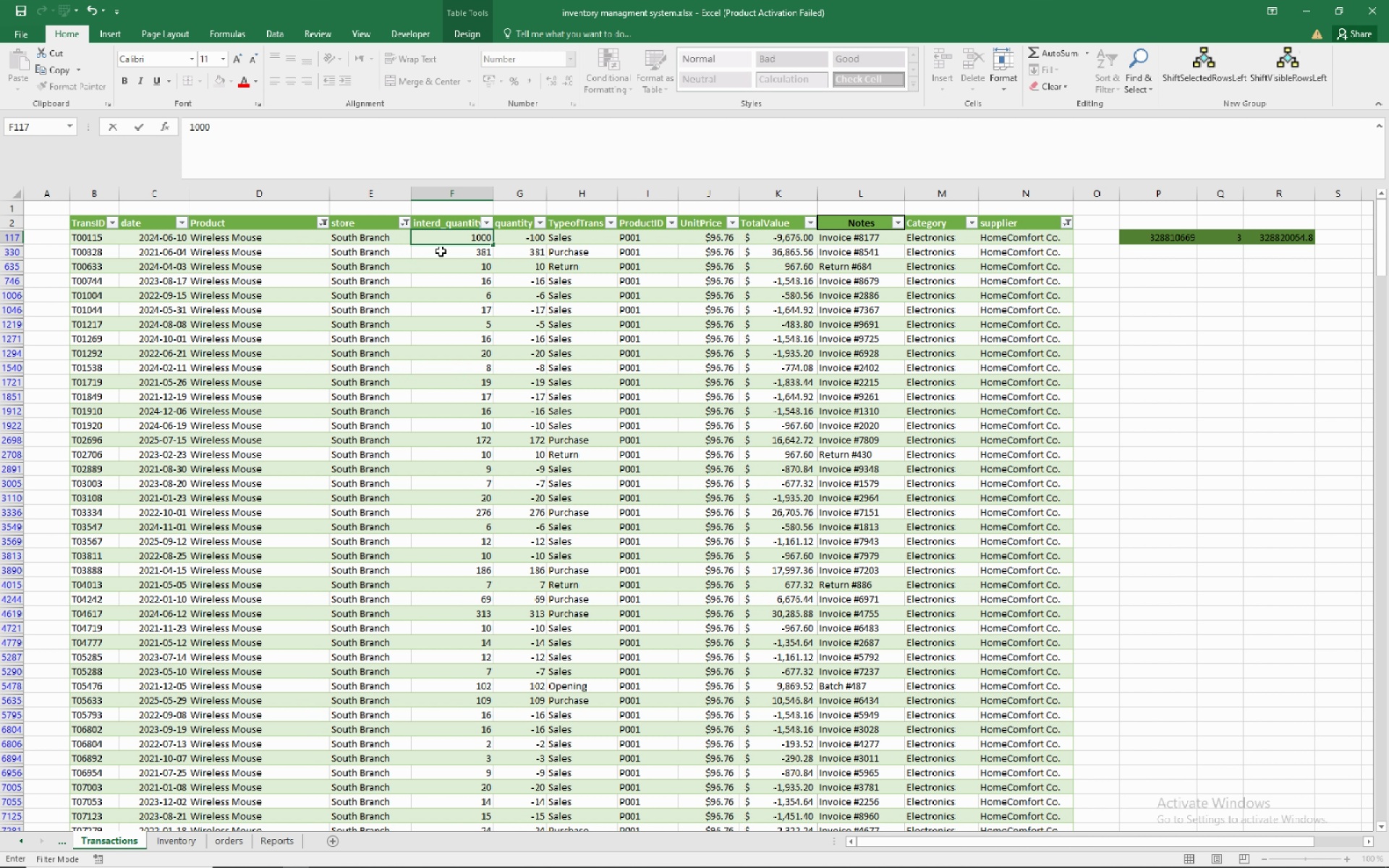 
hold_key(key=Numpad0, duration=0.3)
 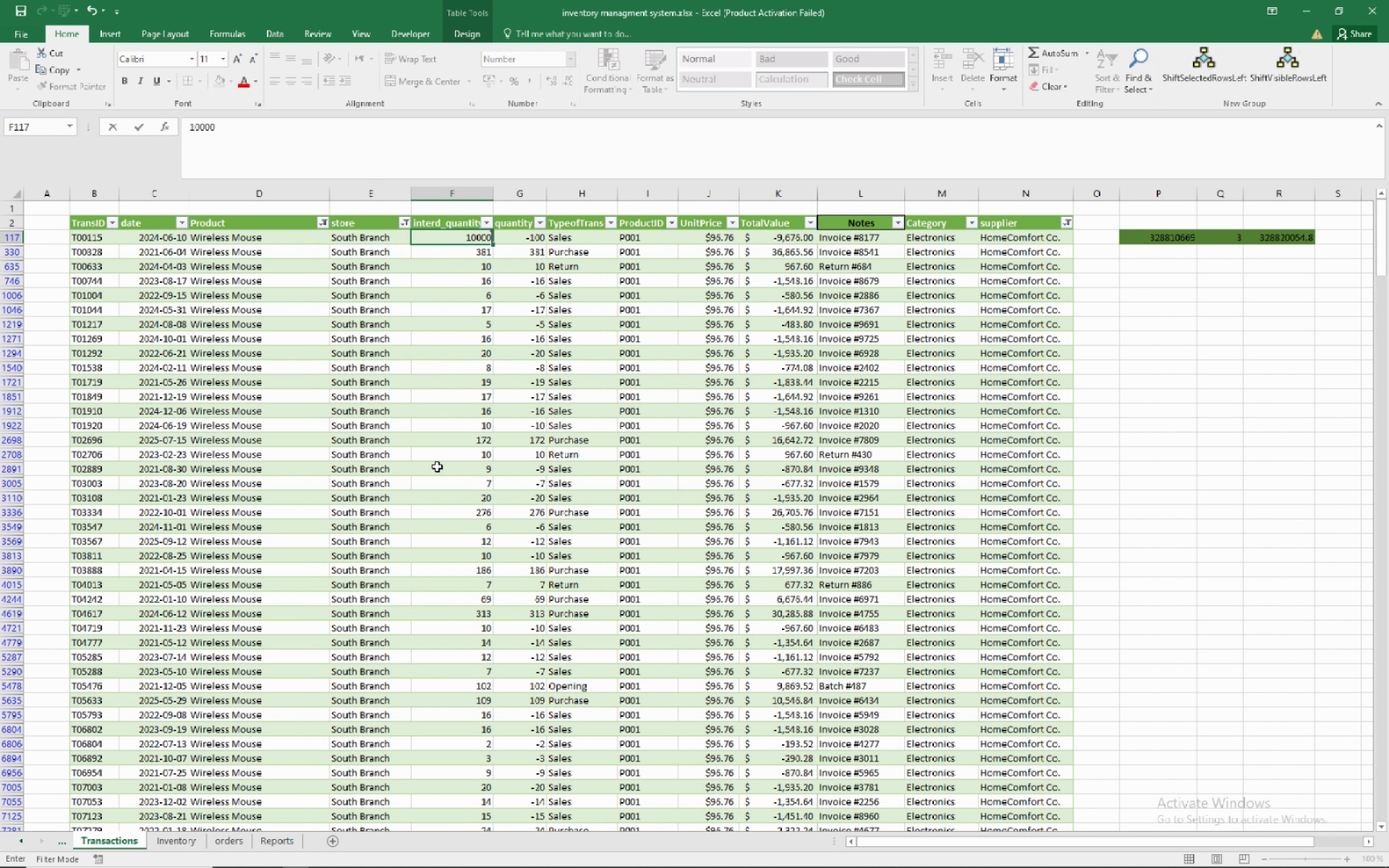 
key(NumpadEnter)
 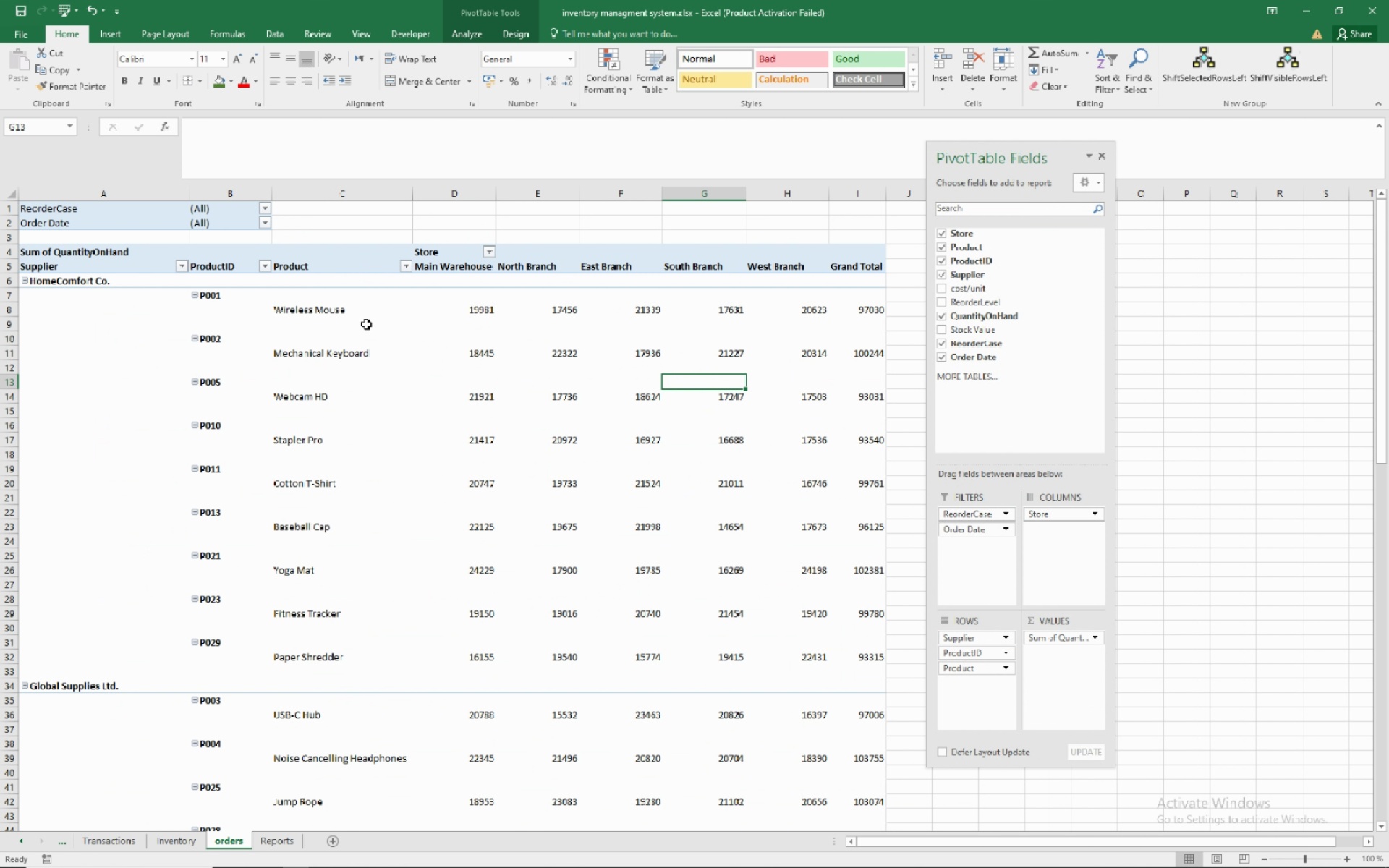 
wait(6.97)
 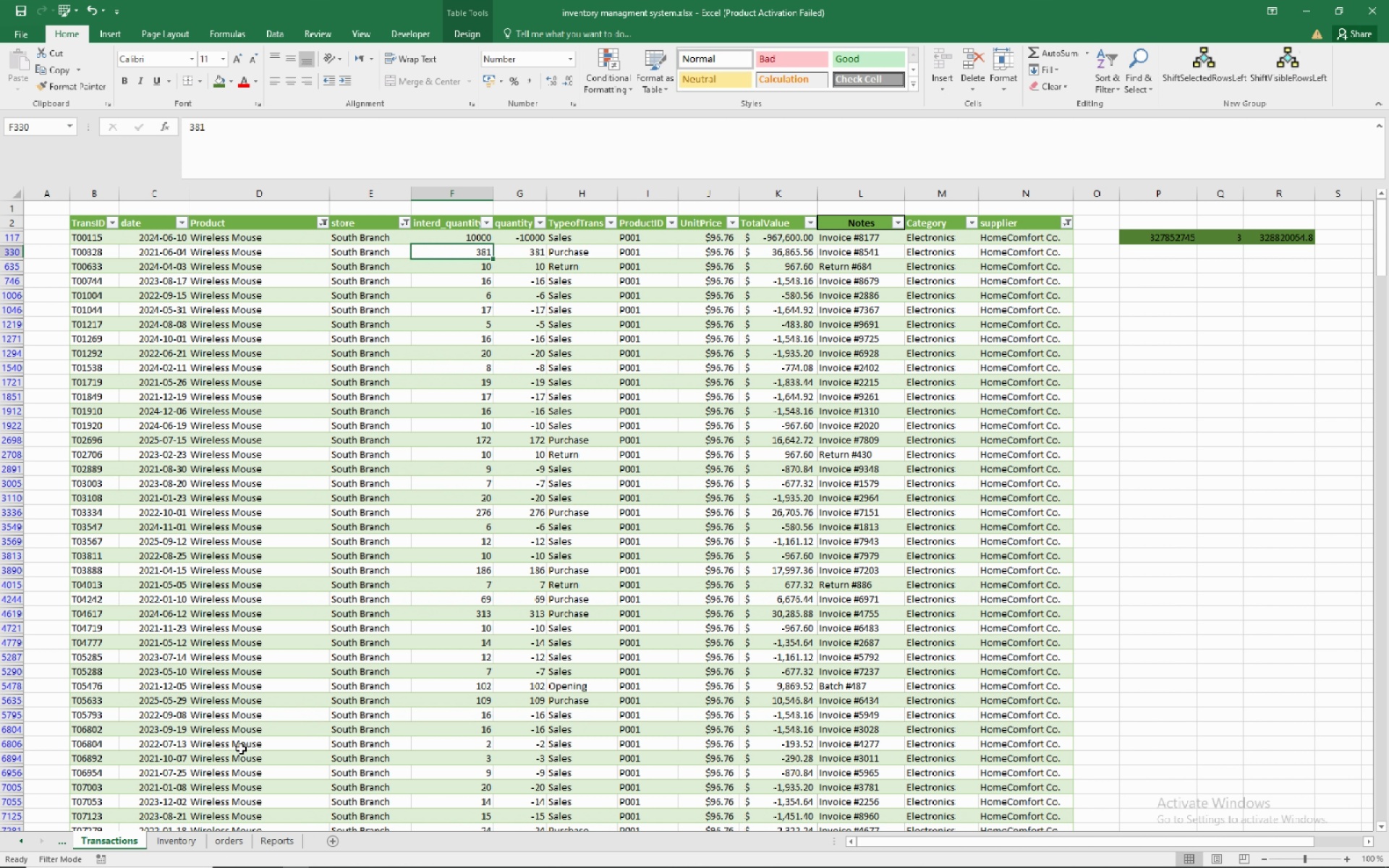 
left_click([264, 210])
 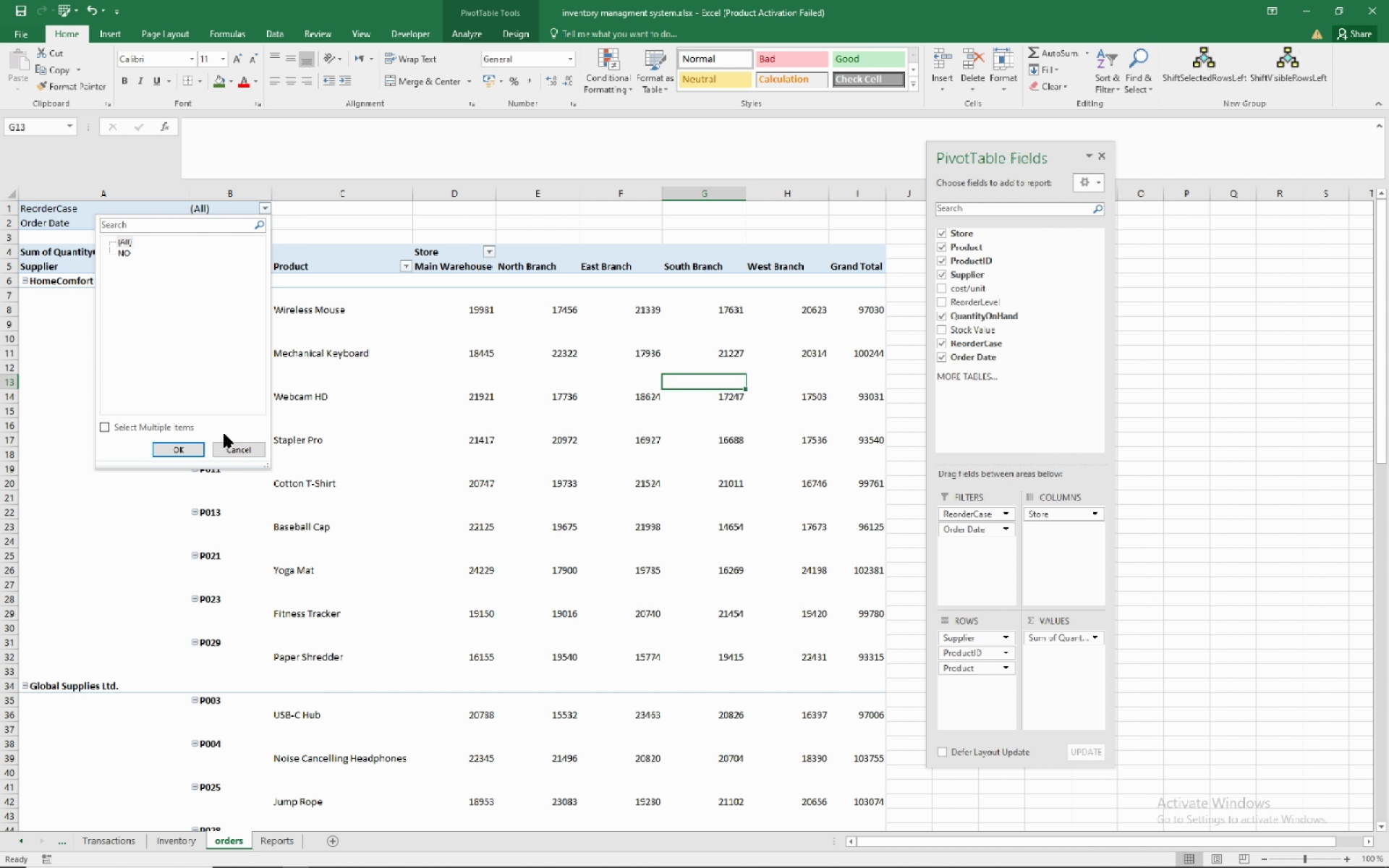 
left_click_drag(start_coordinate=[229, 451], to_coordinate=[232, 448])
 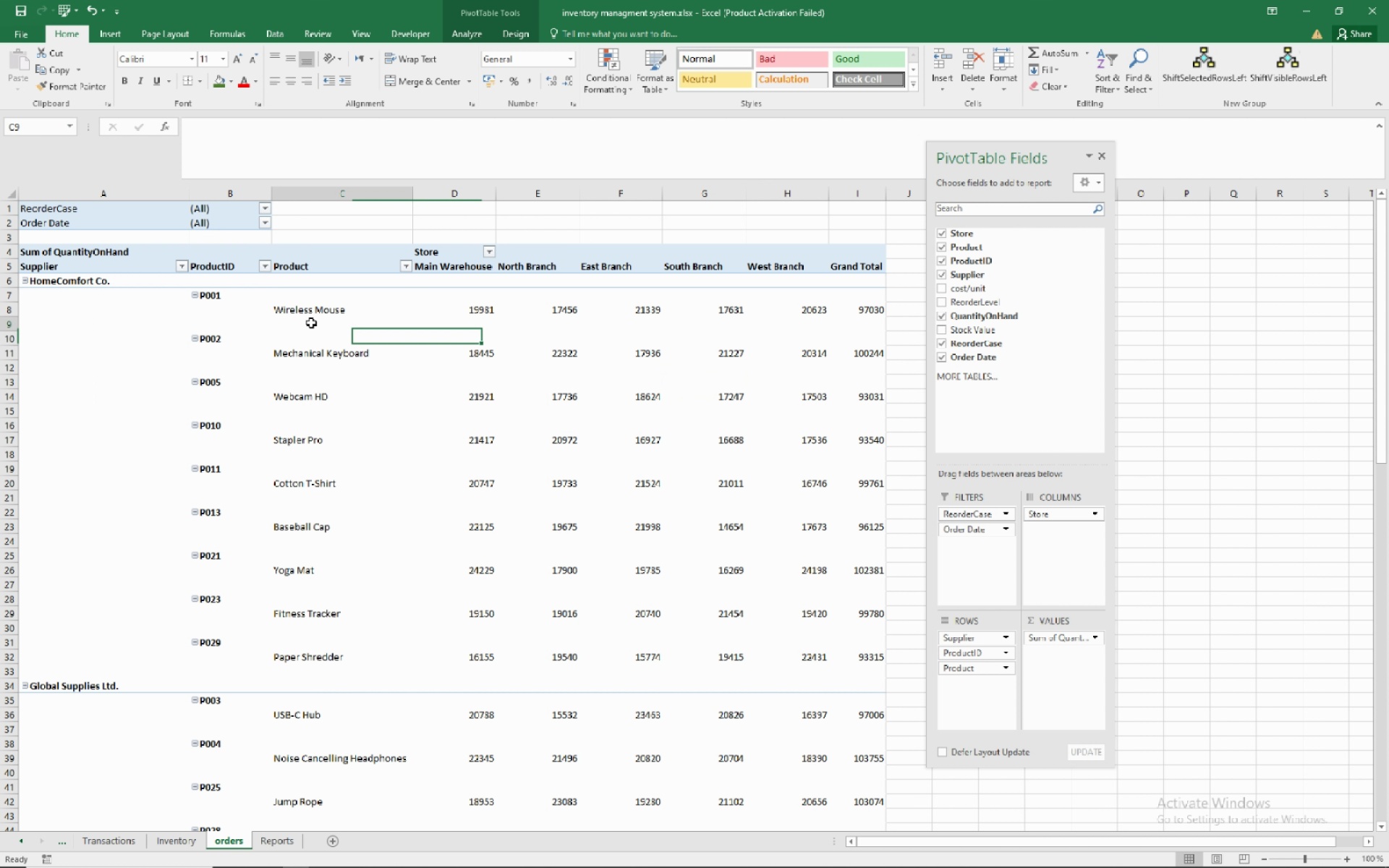 
left_click([311, 323])
 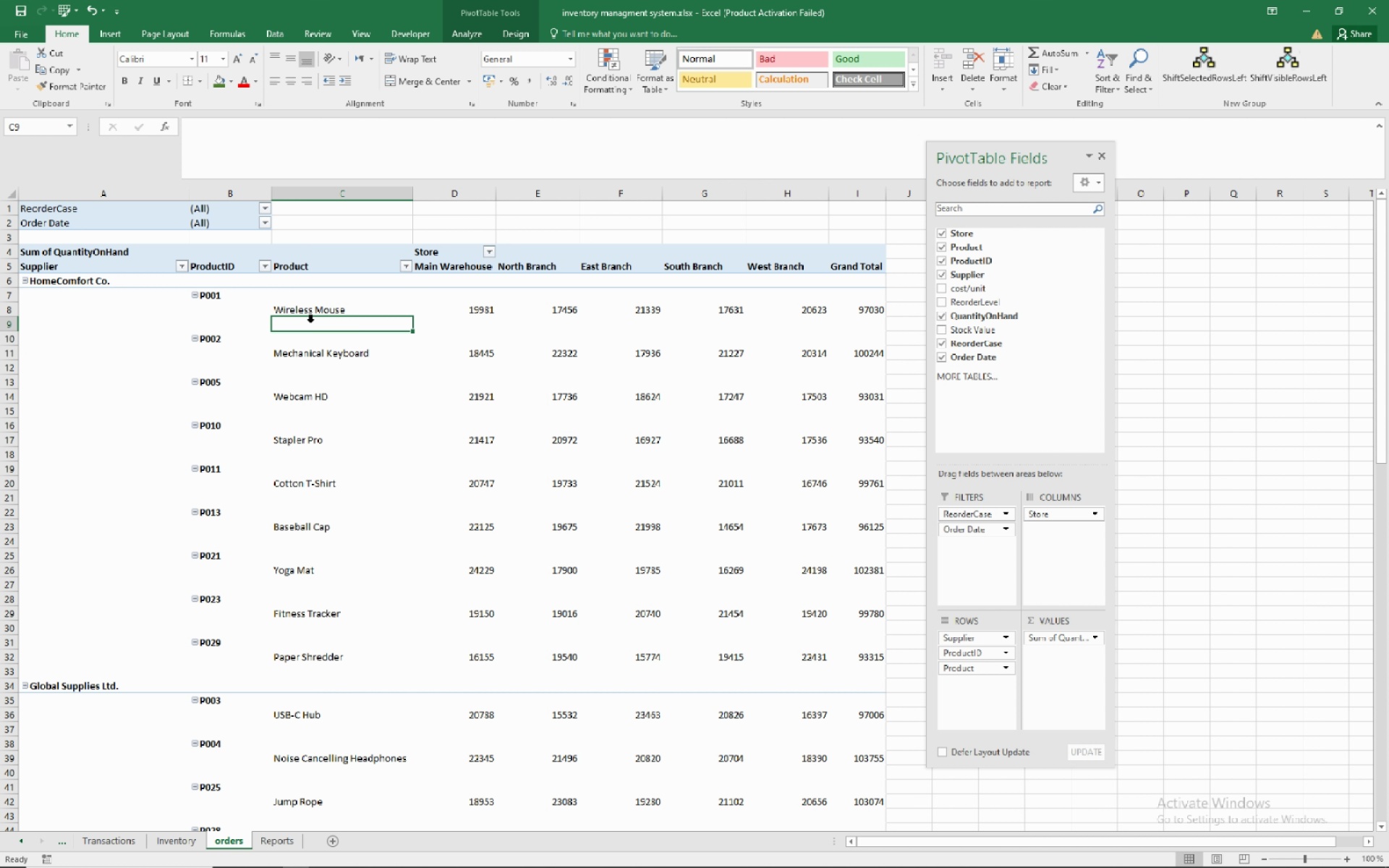 
wait(13.1)
 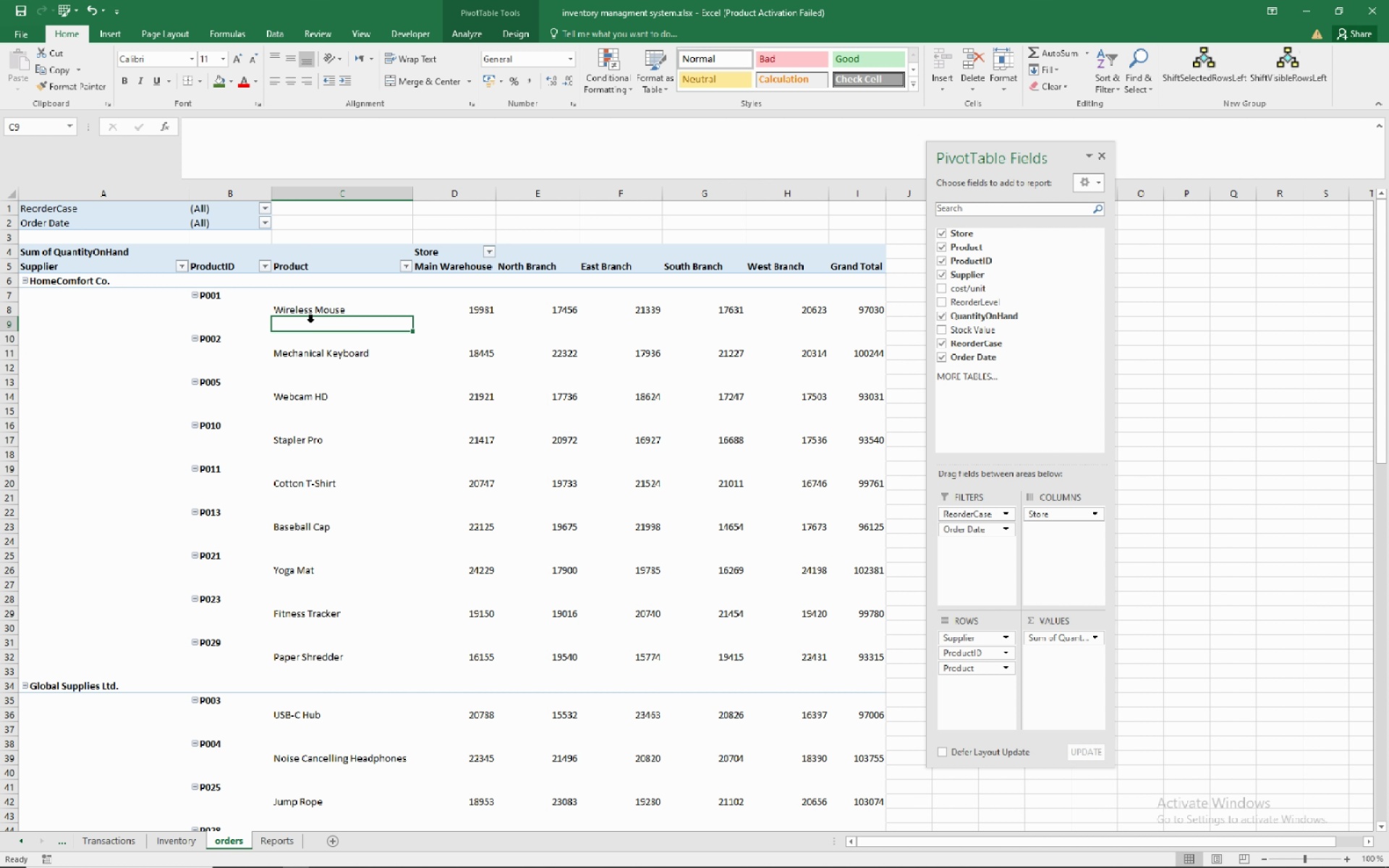 
left_click([116, 834])
 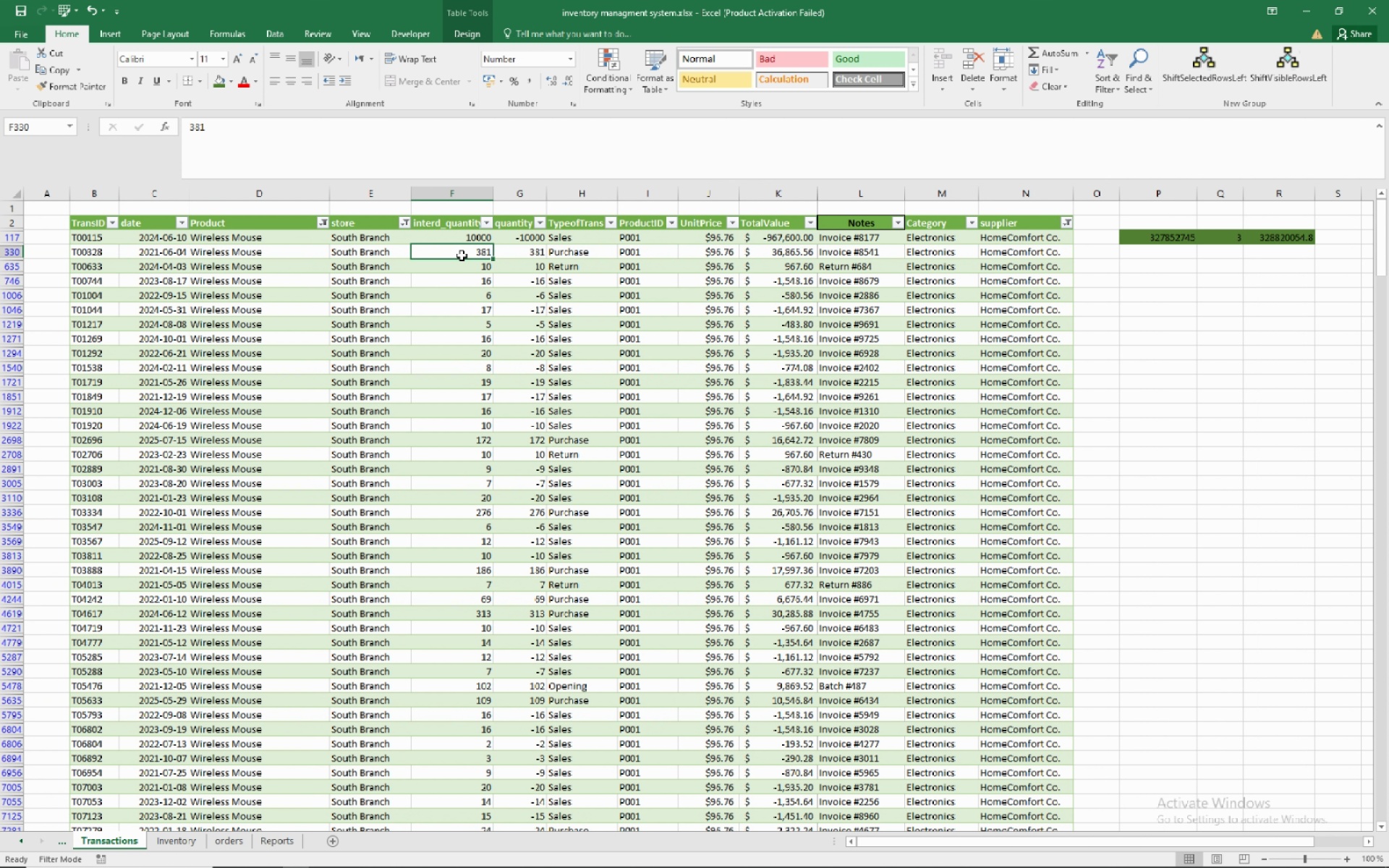 
left_click([464, 242])
 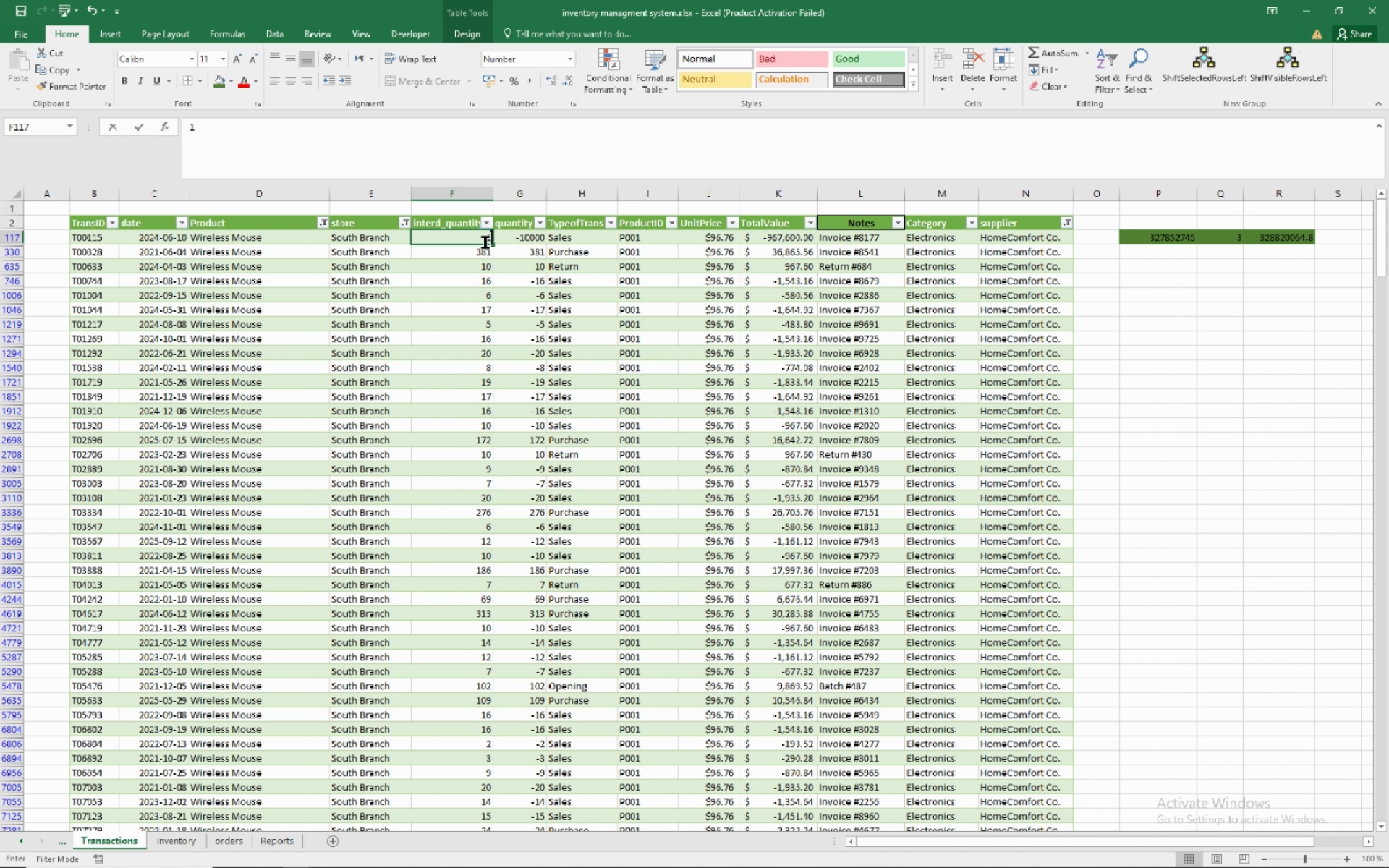 
key(Numpad1)
 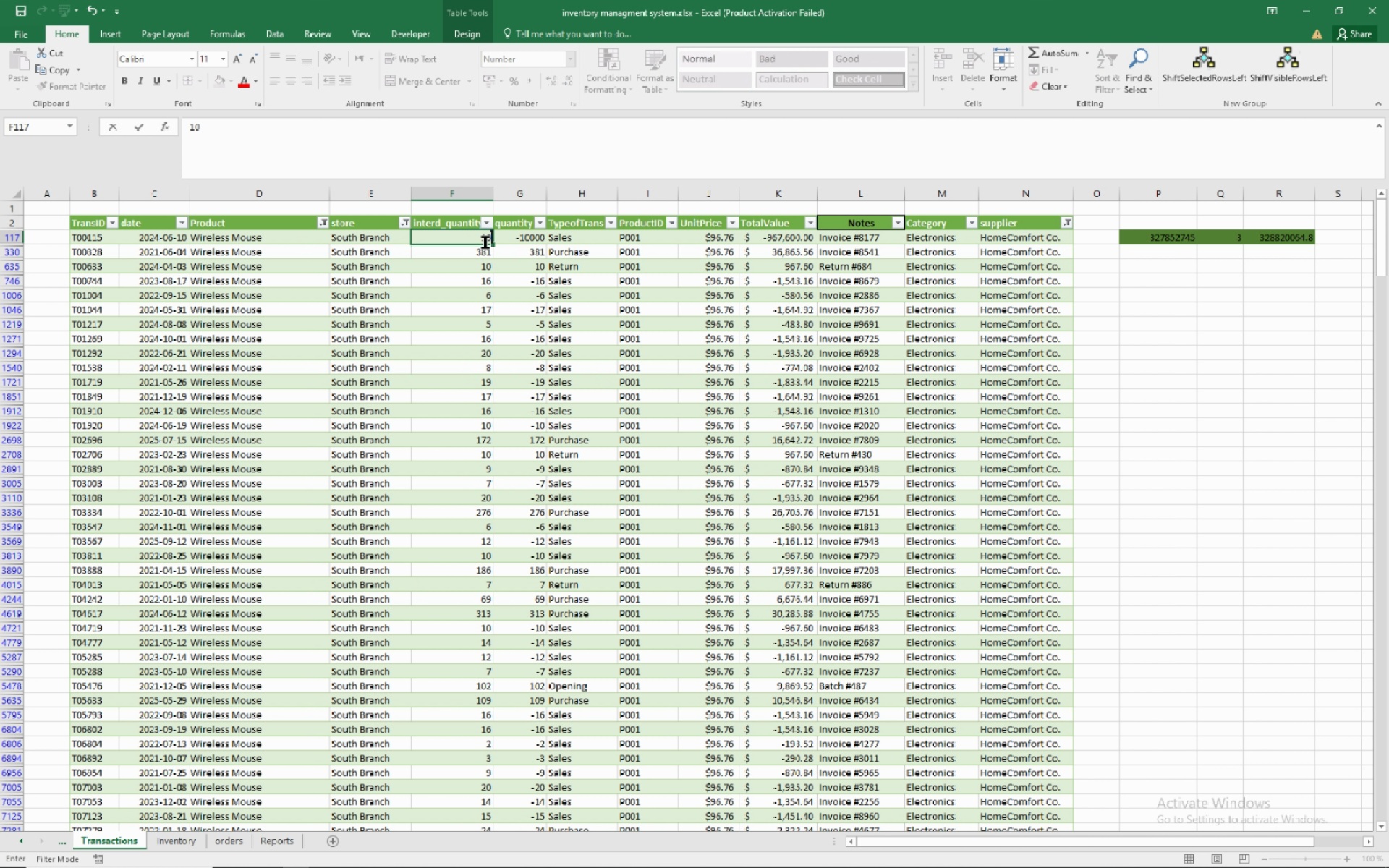 
key(Numpad0)
 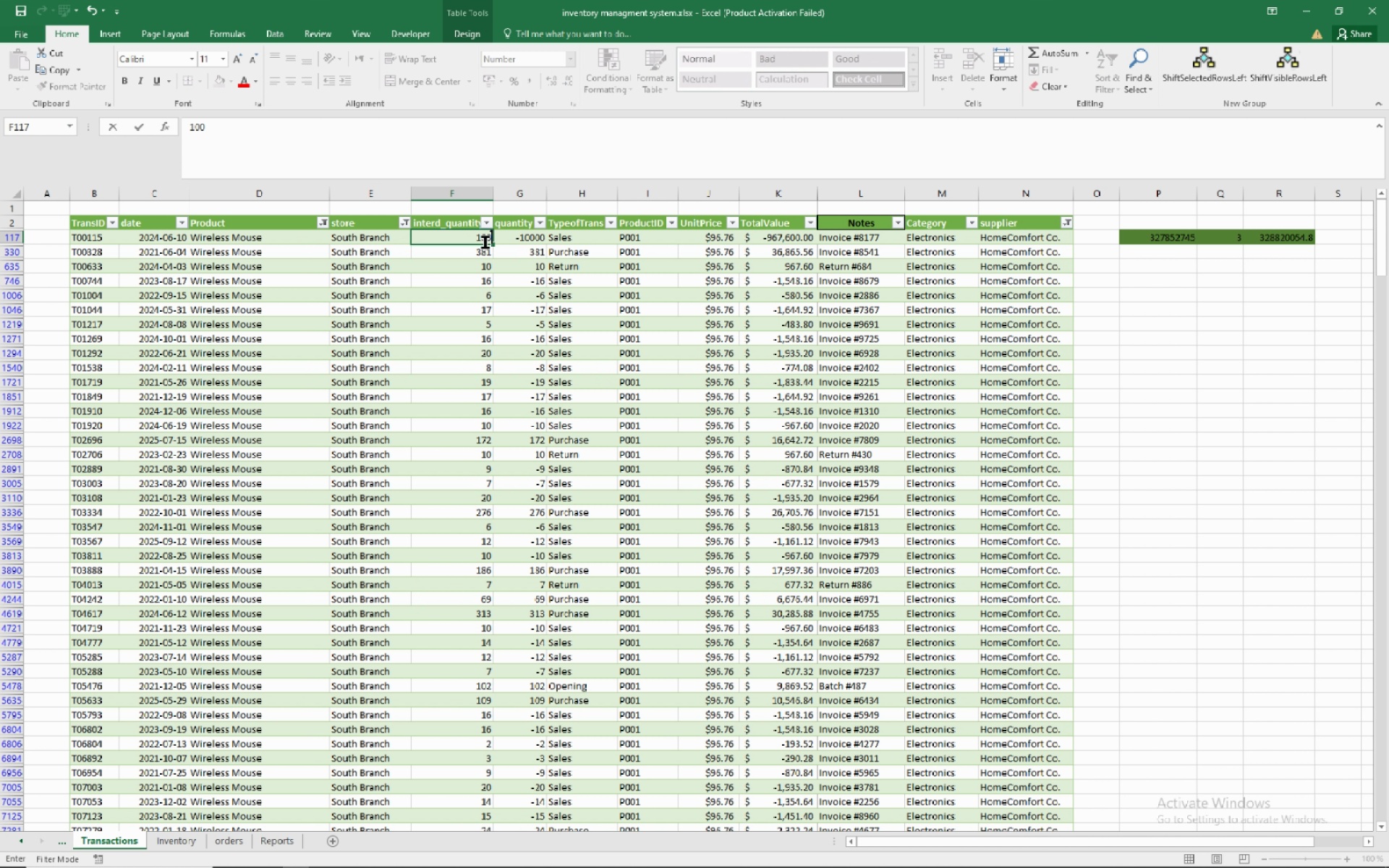 
key(Numpad0)
 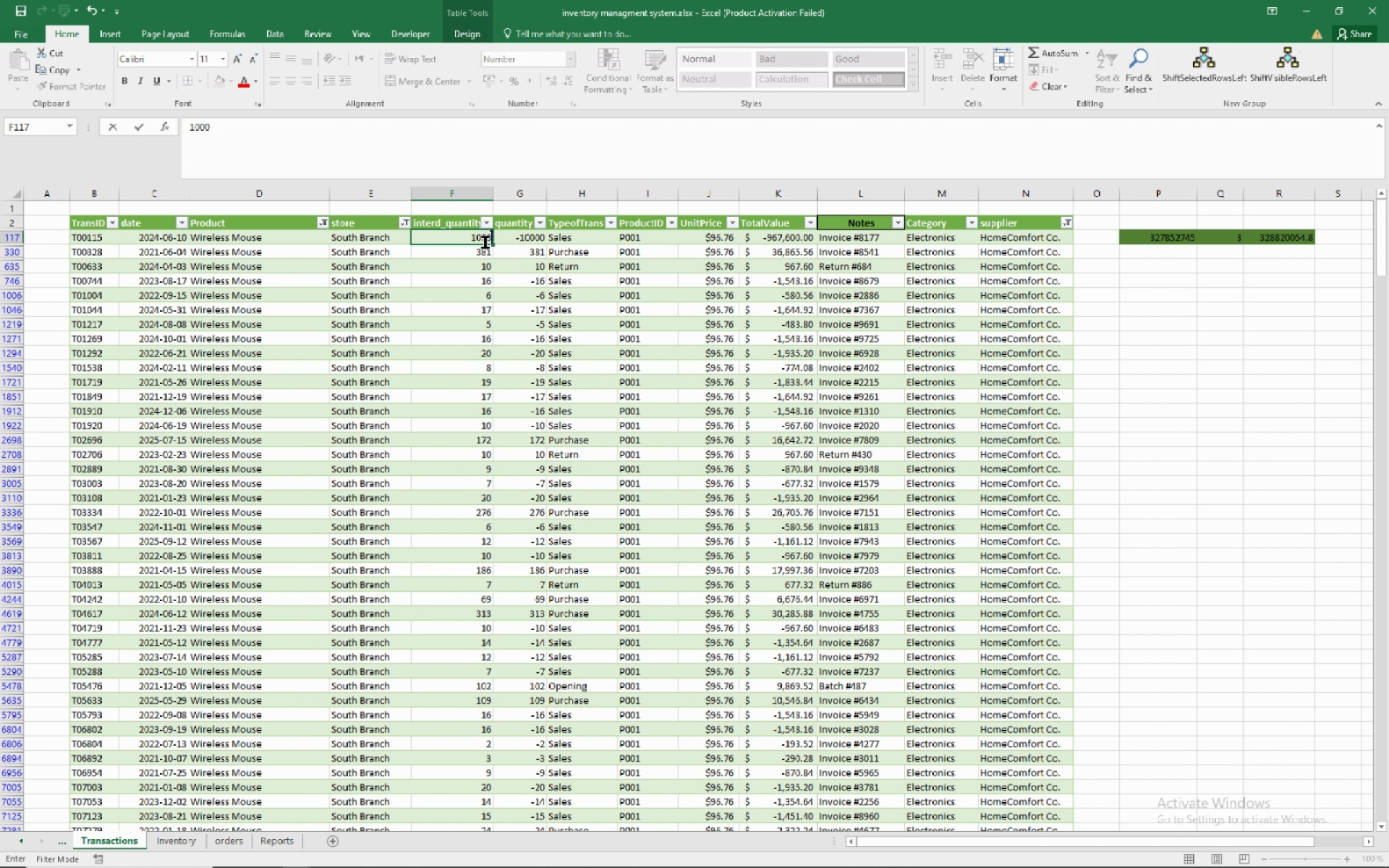 
key(Numpad0)
 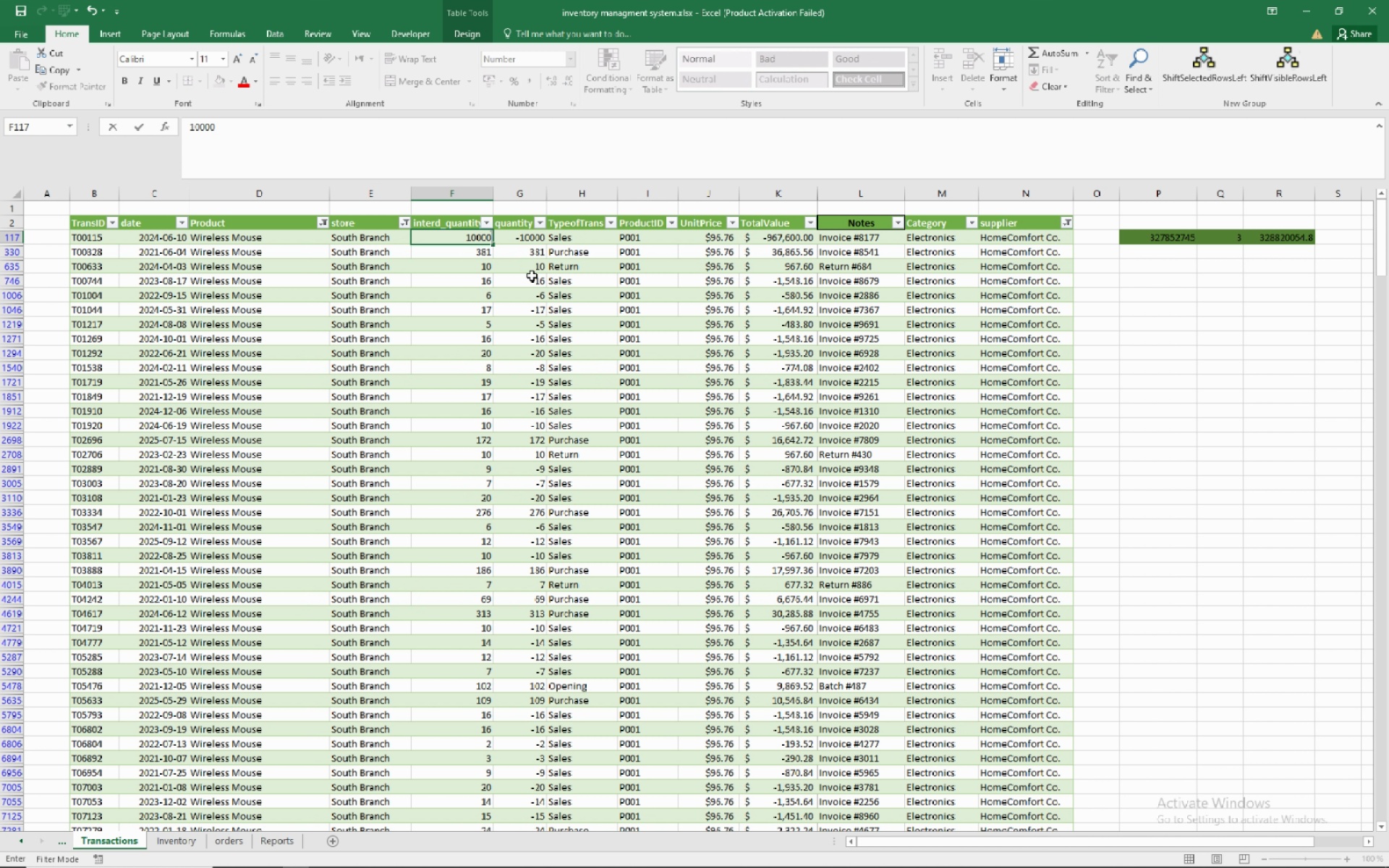 
key(Numpad0)
 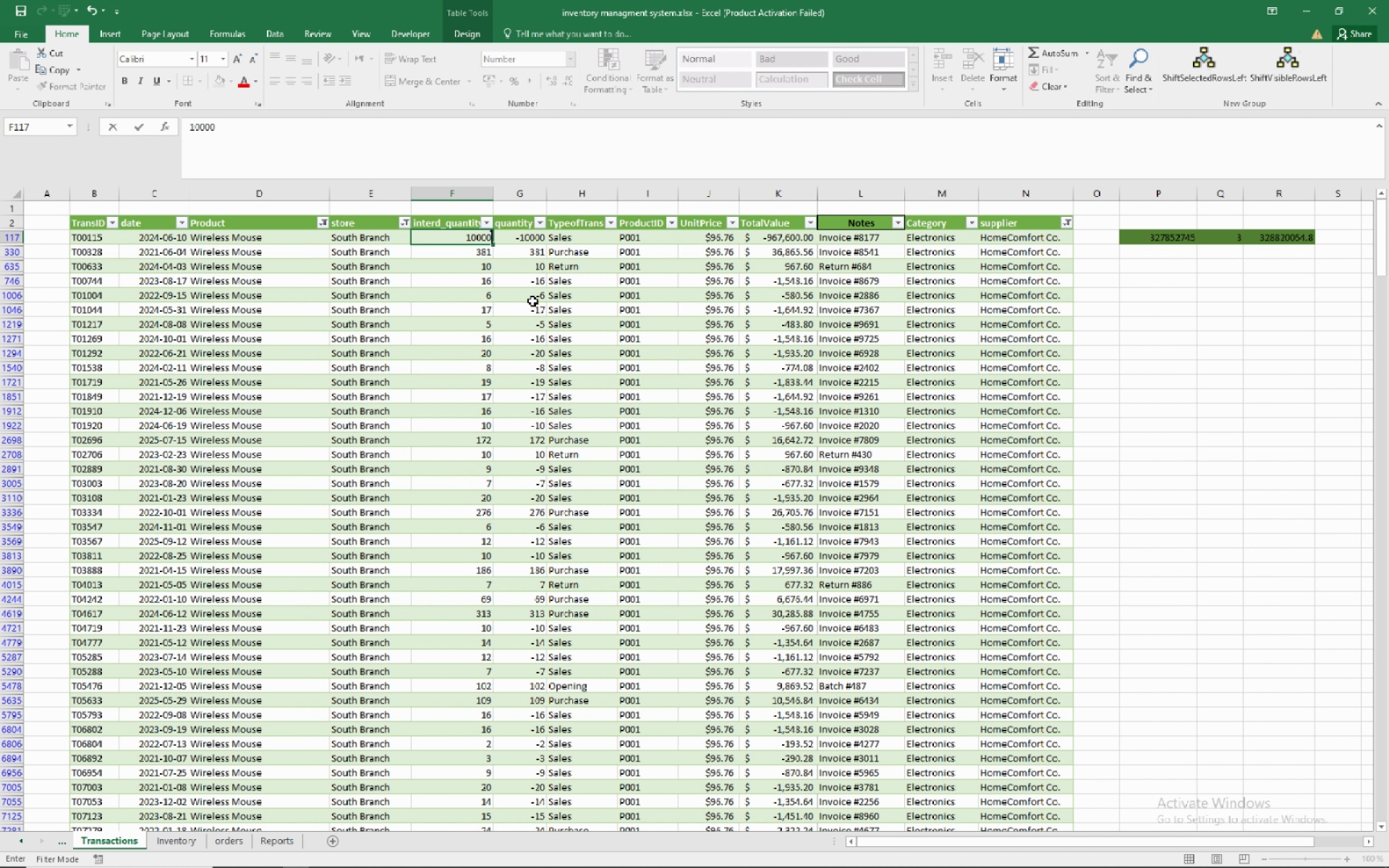 
key(Numpad0)
 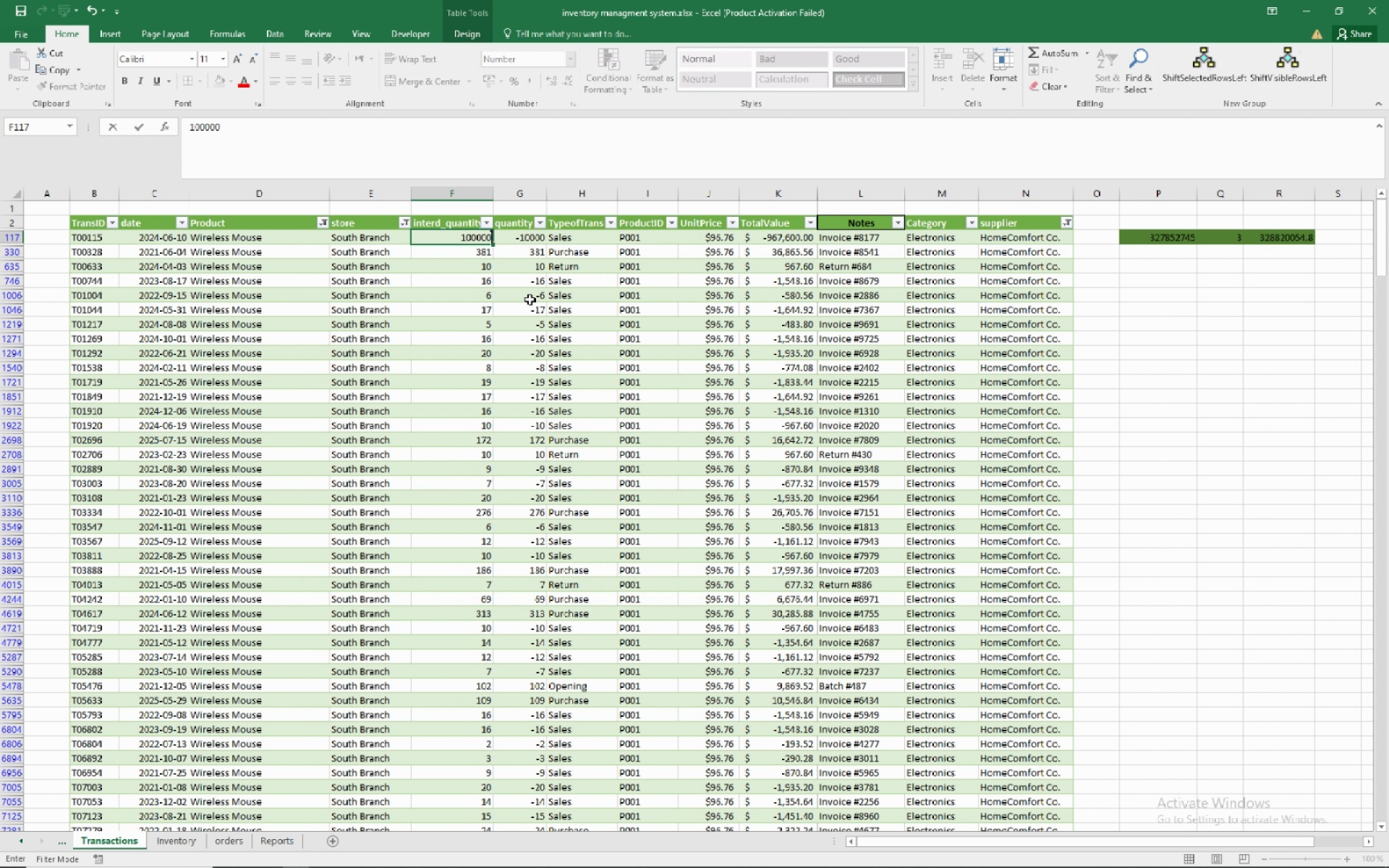 
key(Numpad0)
 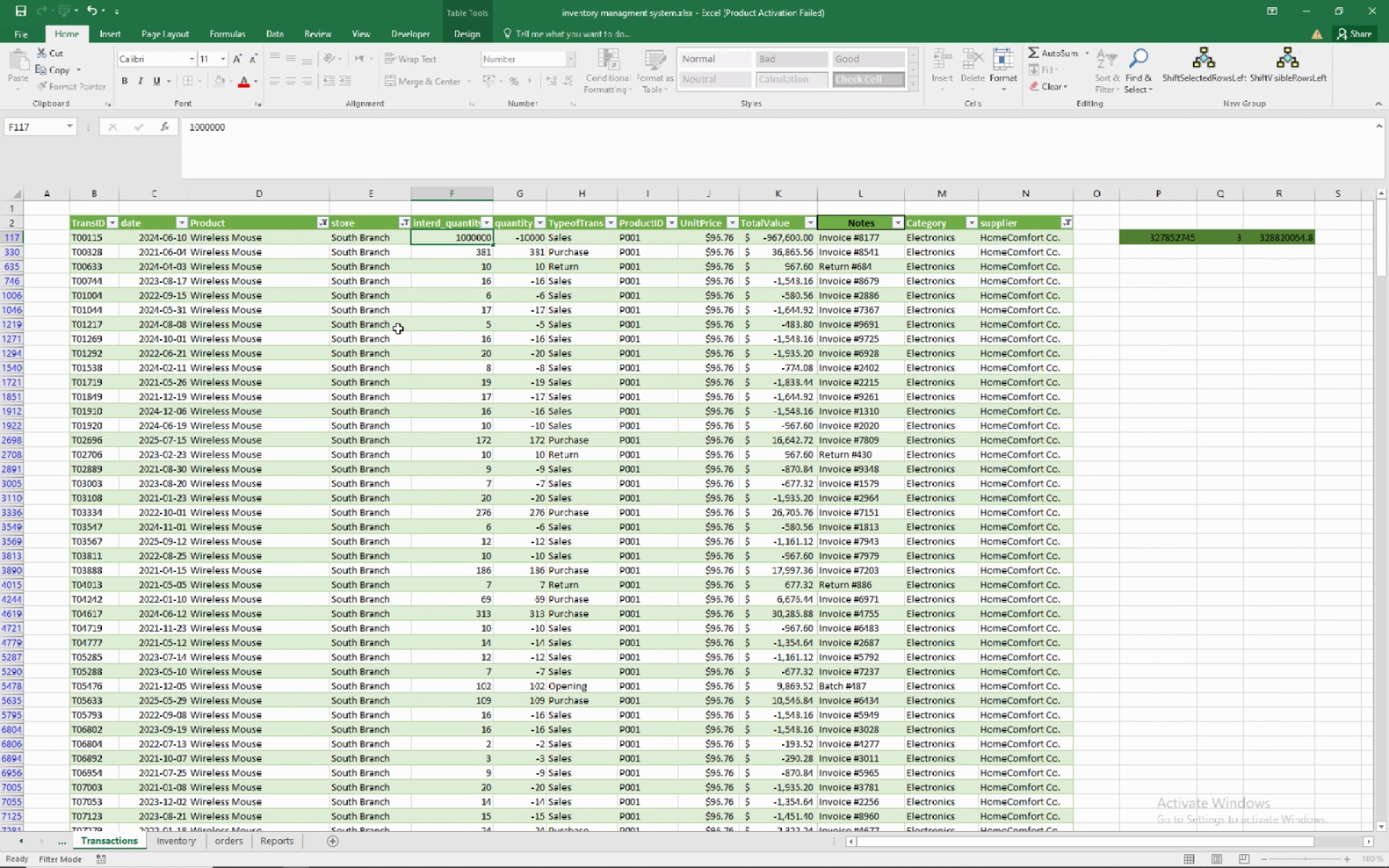 
key(NumpadEnter)
 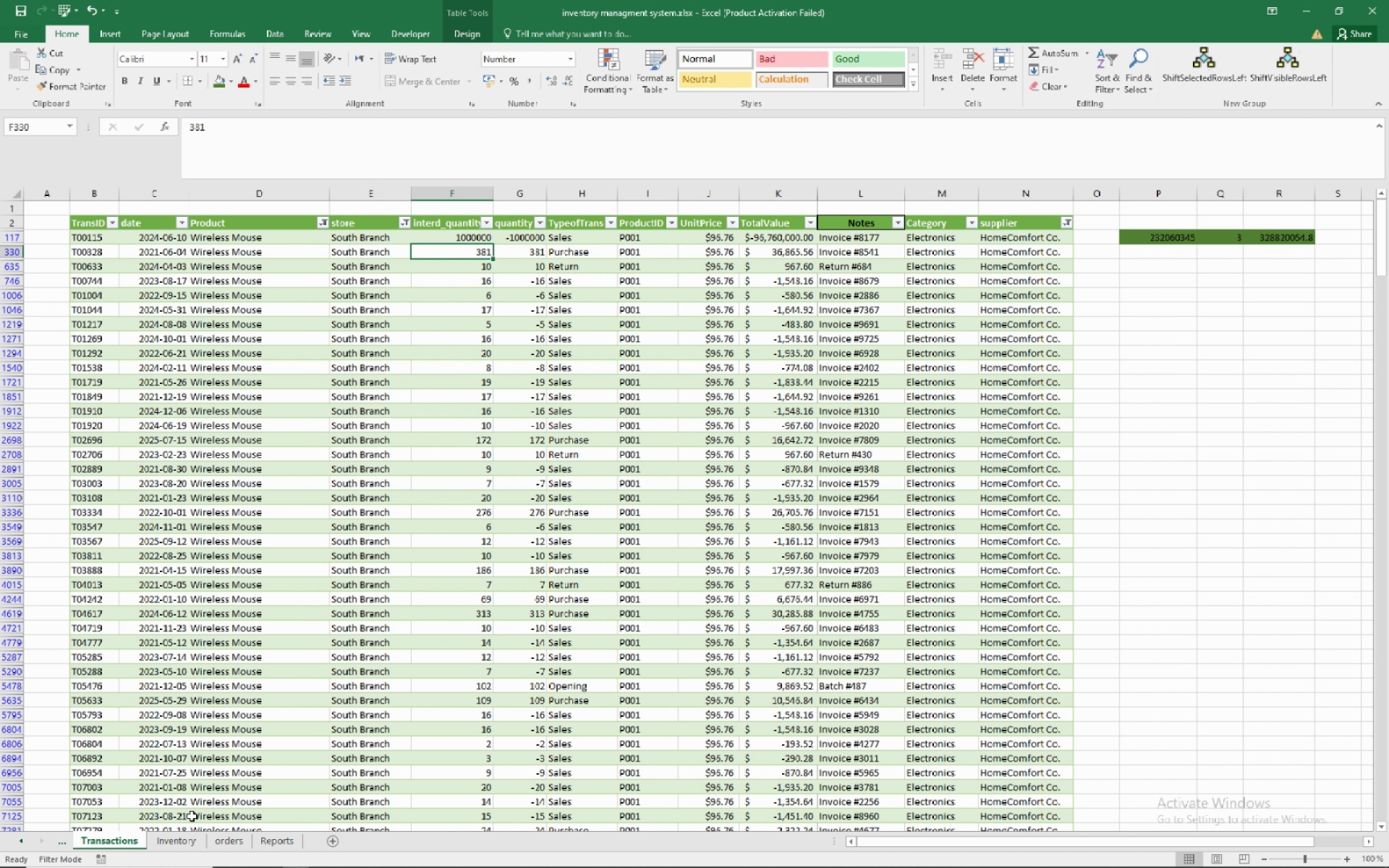 
wait(10.35)
 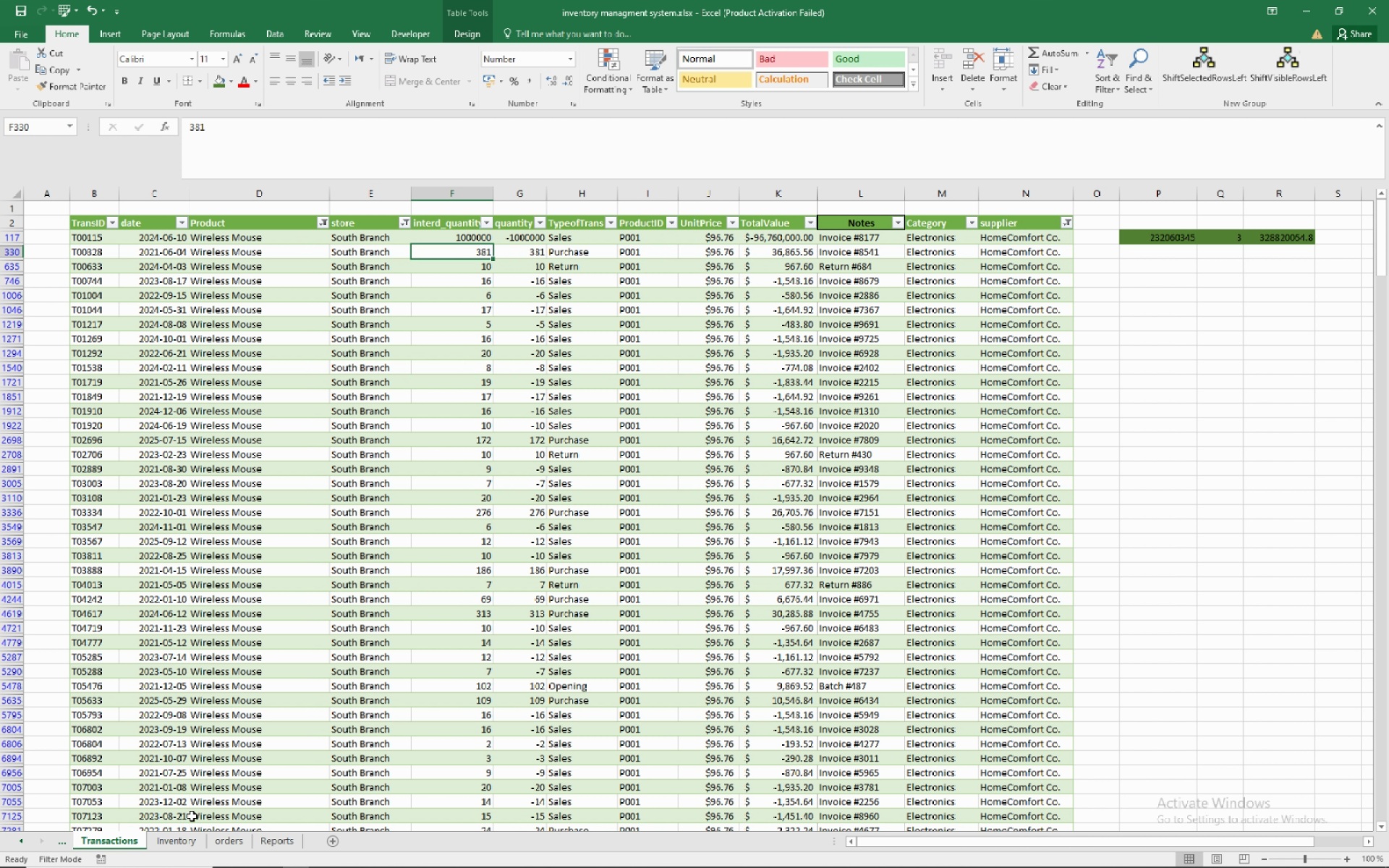 
left_click([763, 235])
 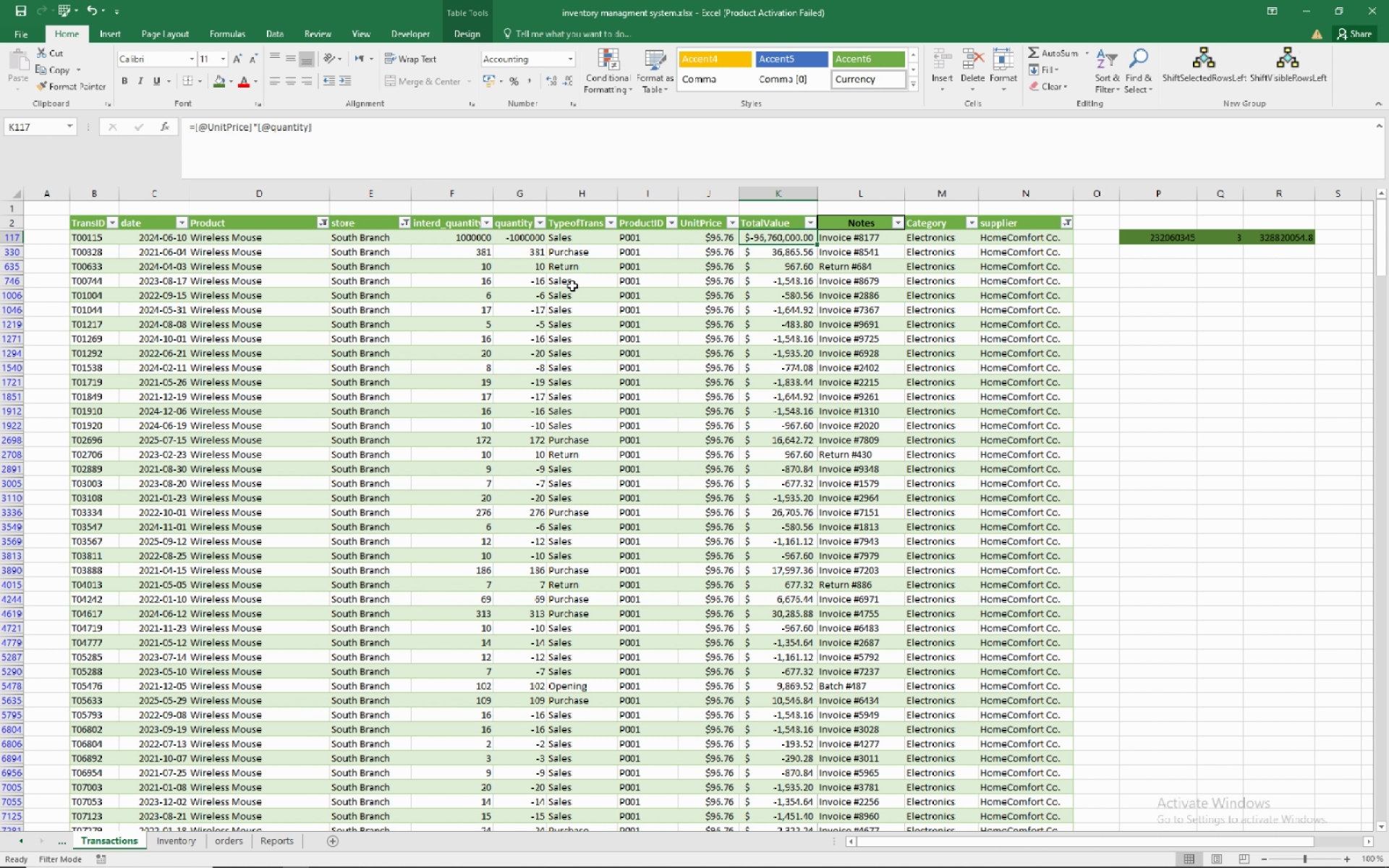 
wait(11.82)
 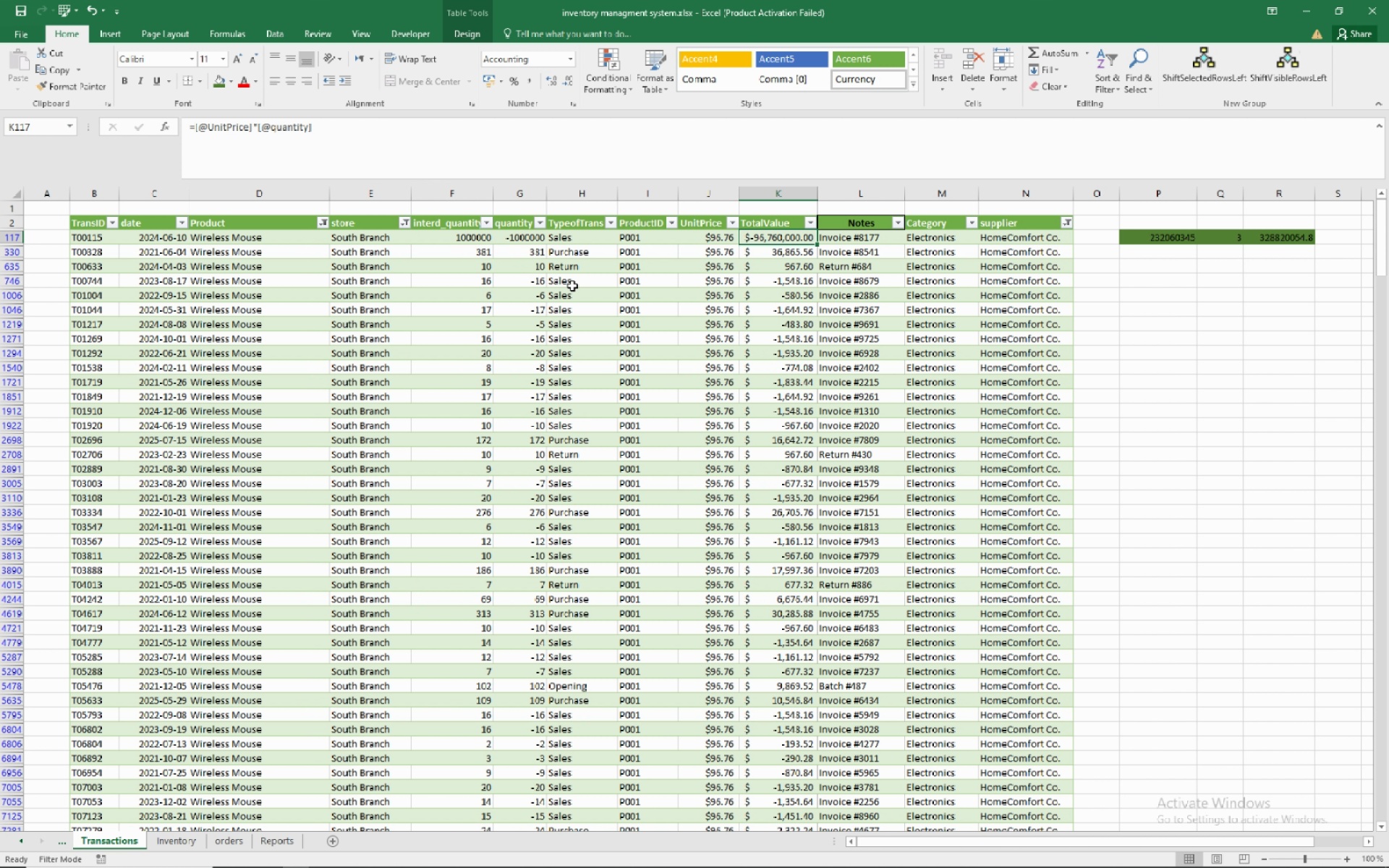 
left_click([221, 836])
 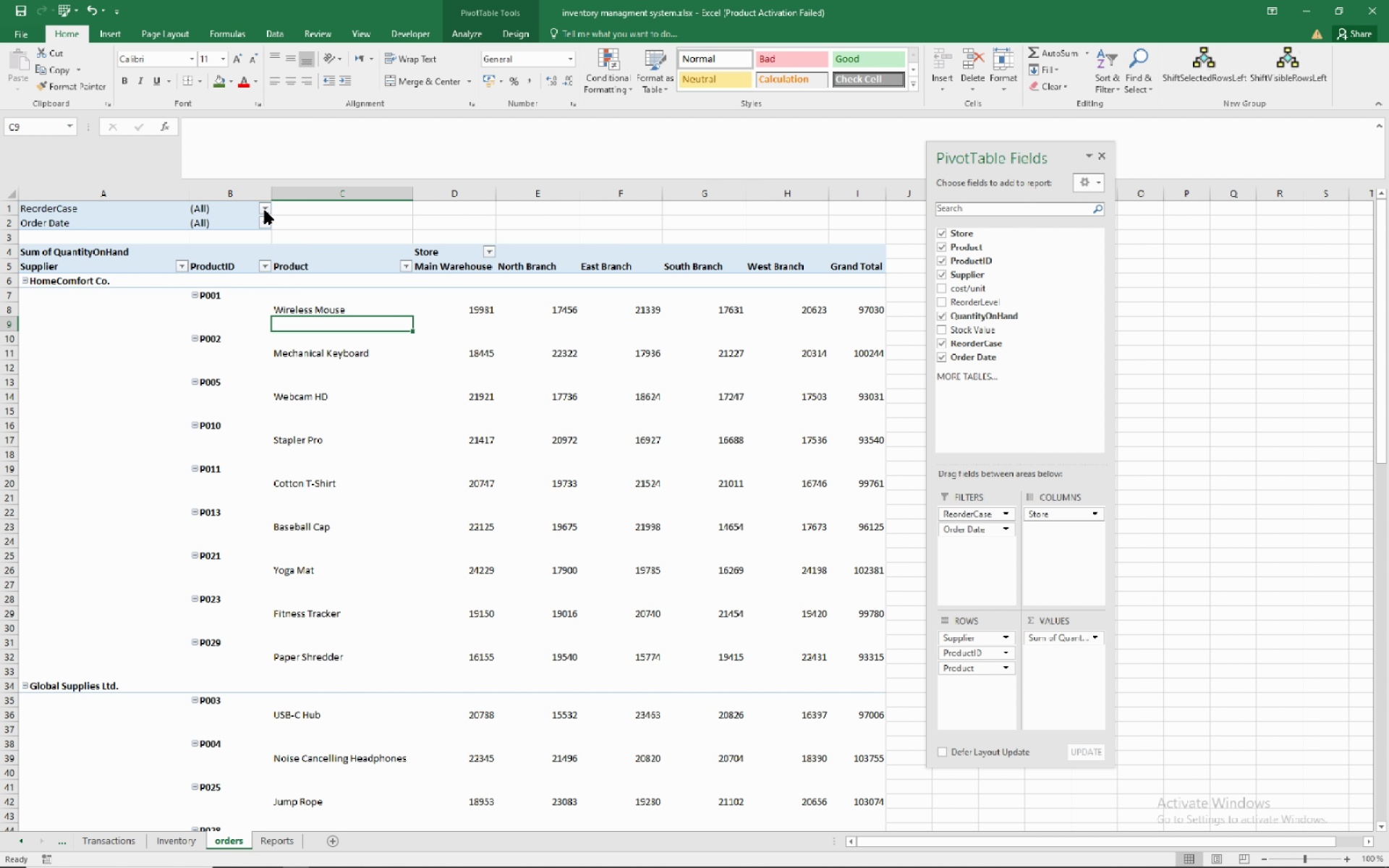 
left_click([267, 207])
 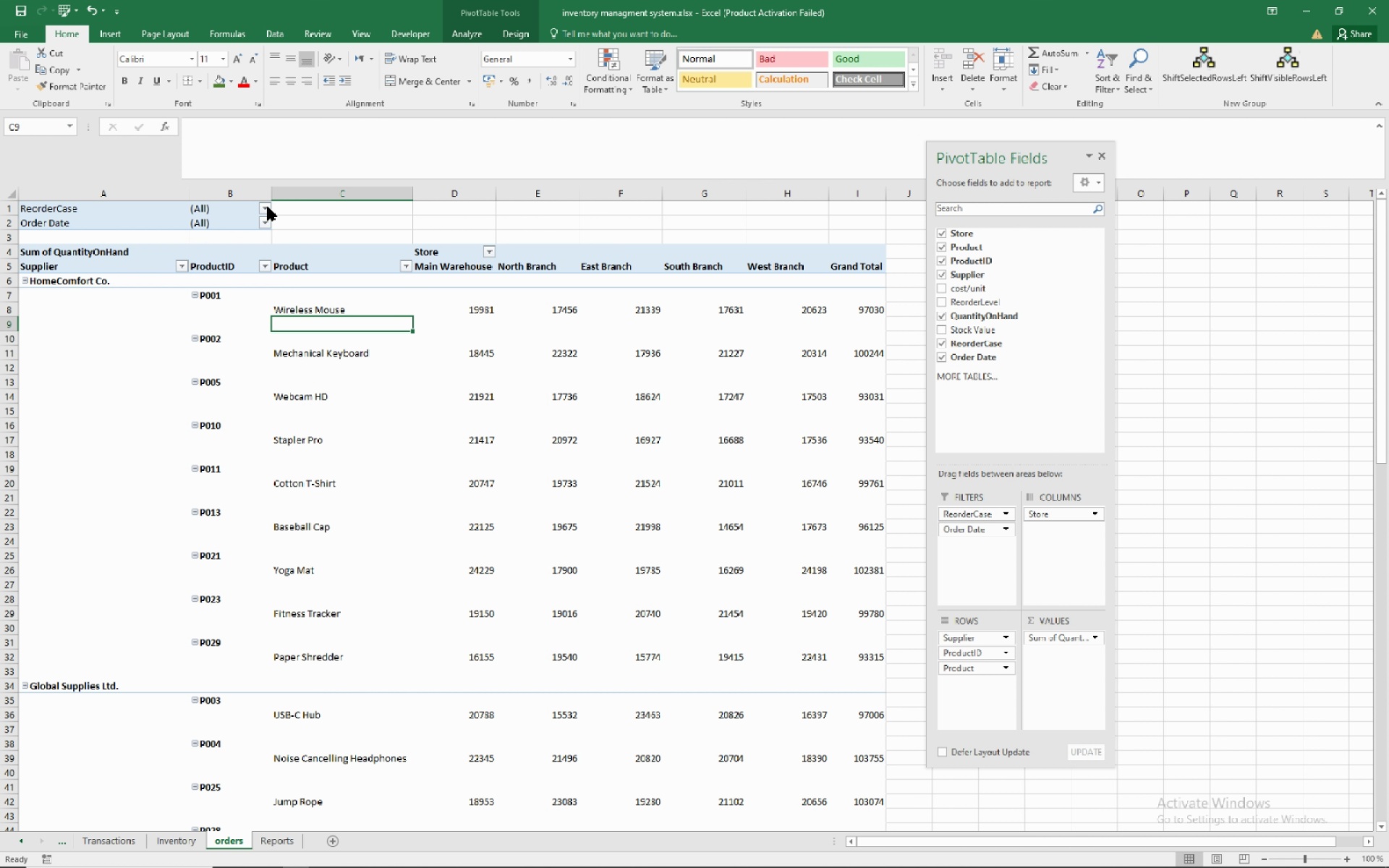 
left_click([268, 207])
 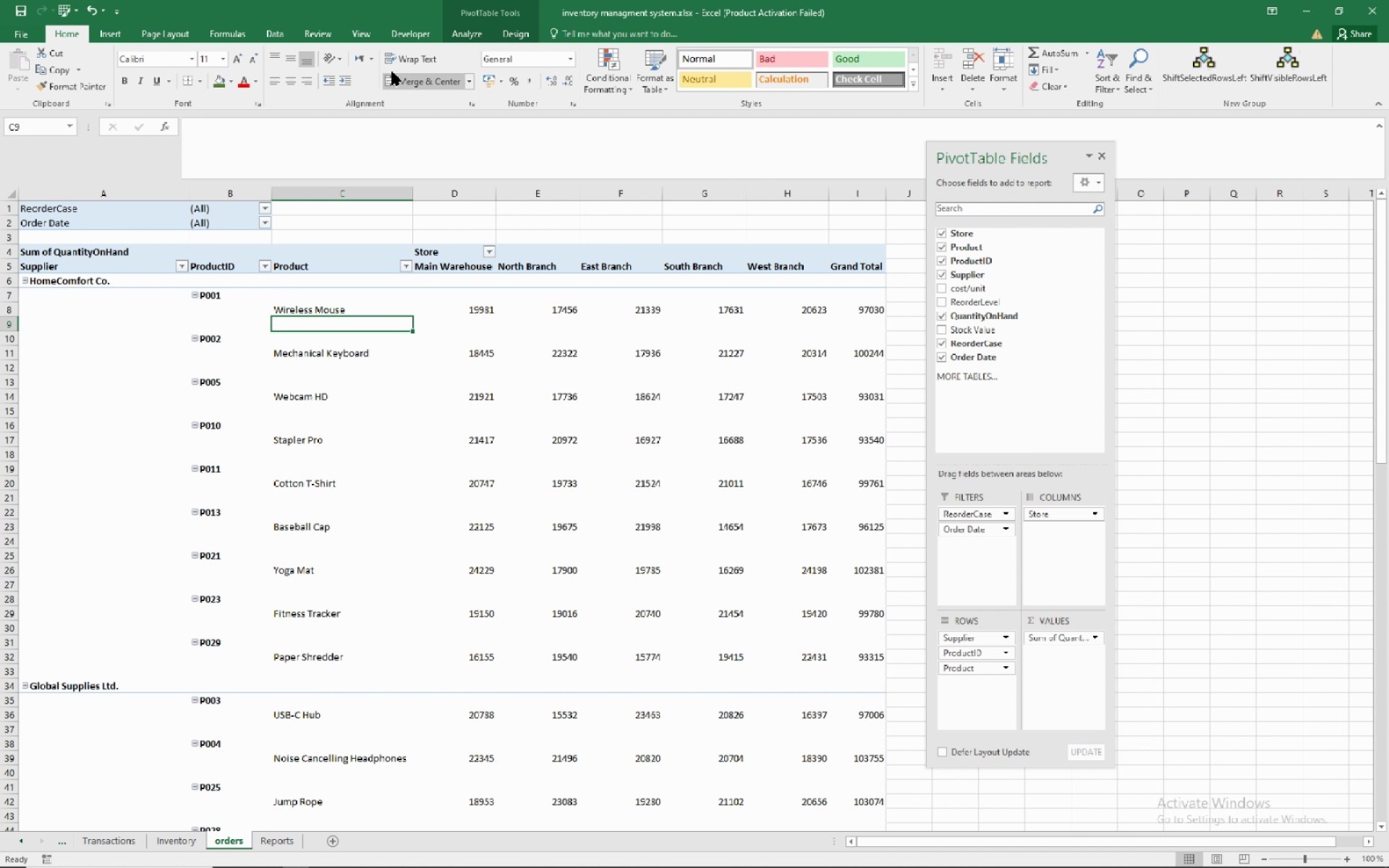 
wait(6.18)
 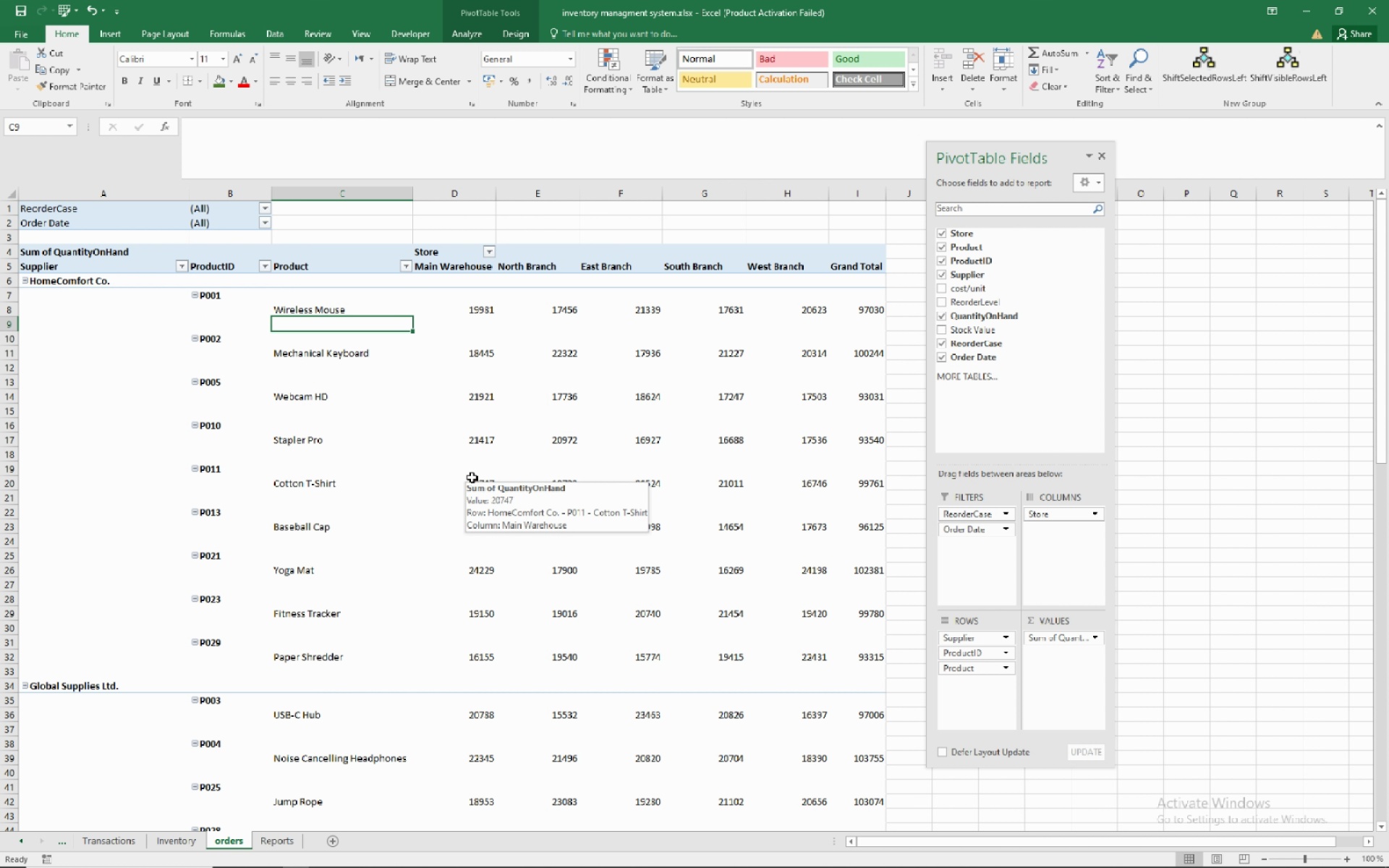 
left_click([268, 26])
 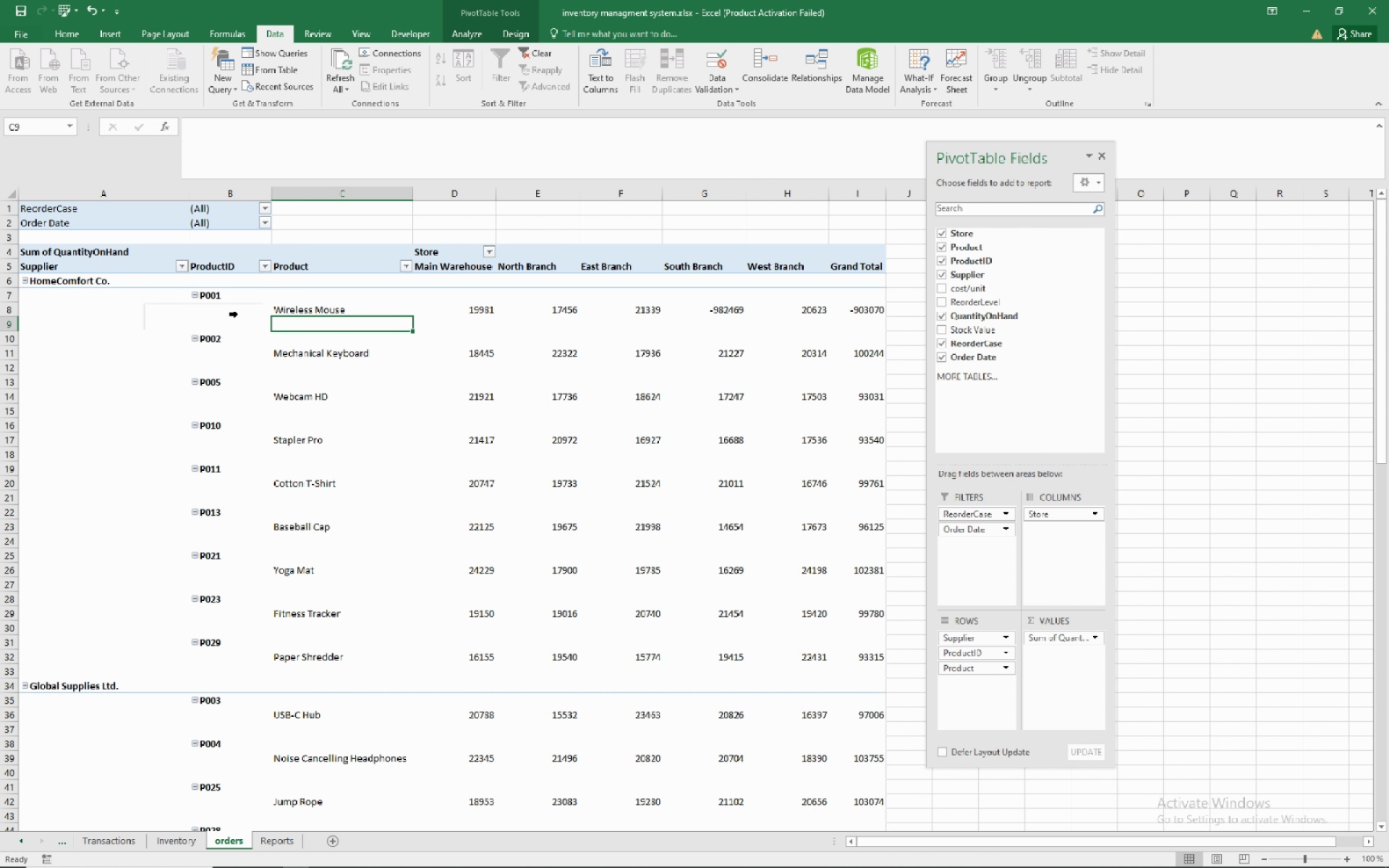 
wait(12.34)
 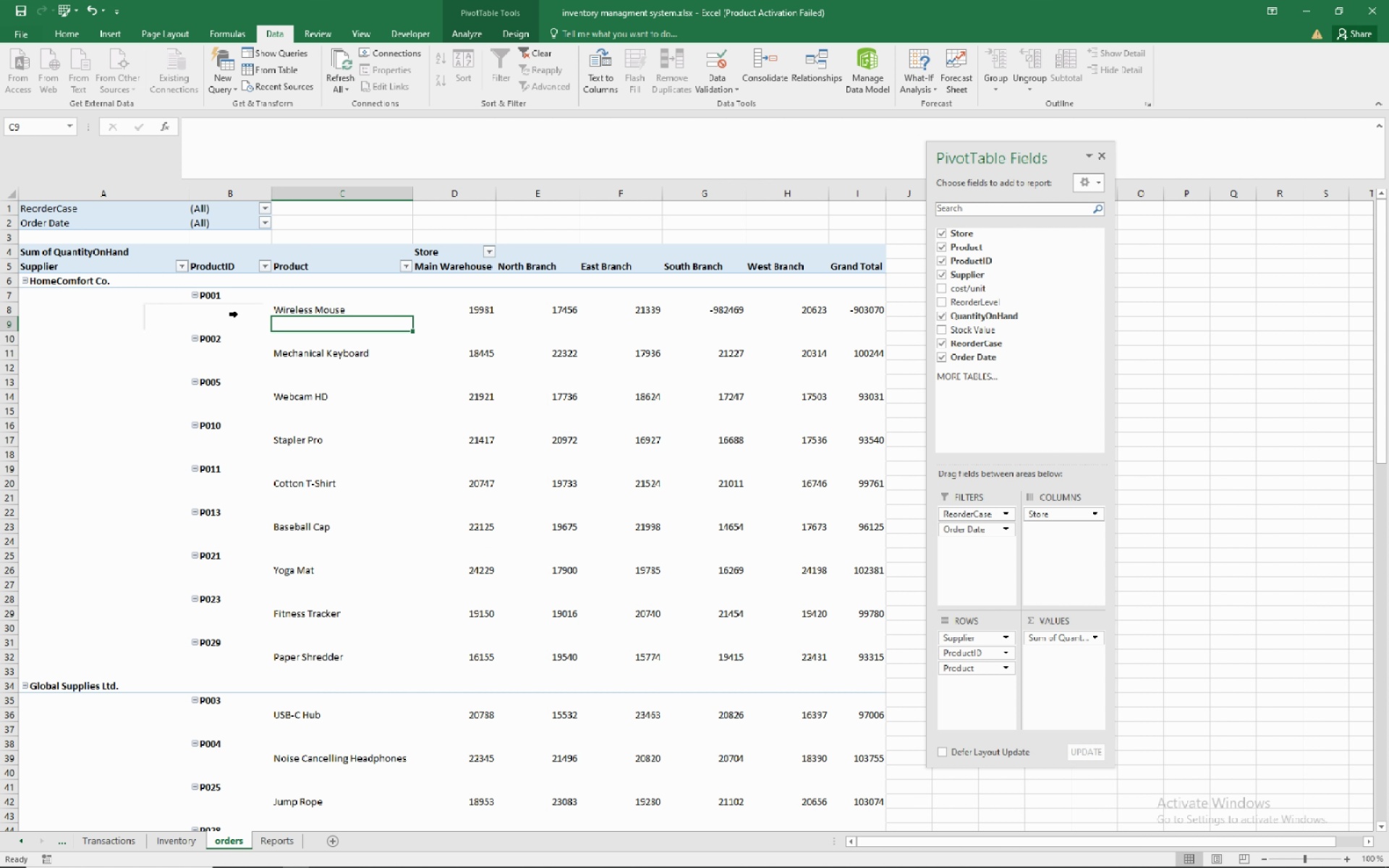 
left_click([736, 313])
 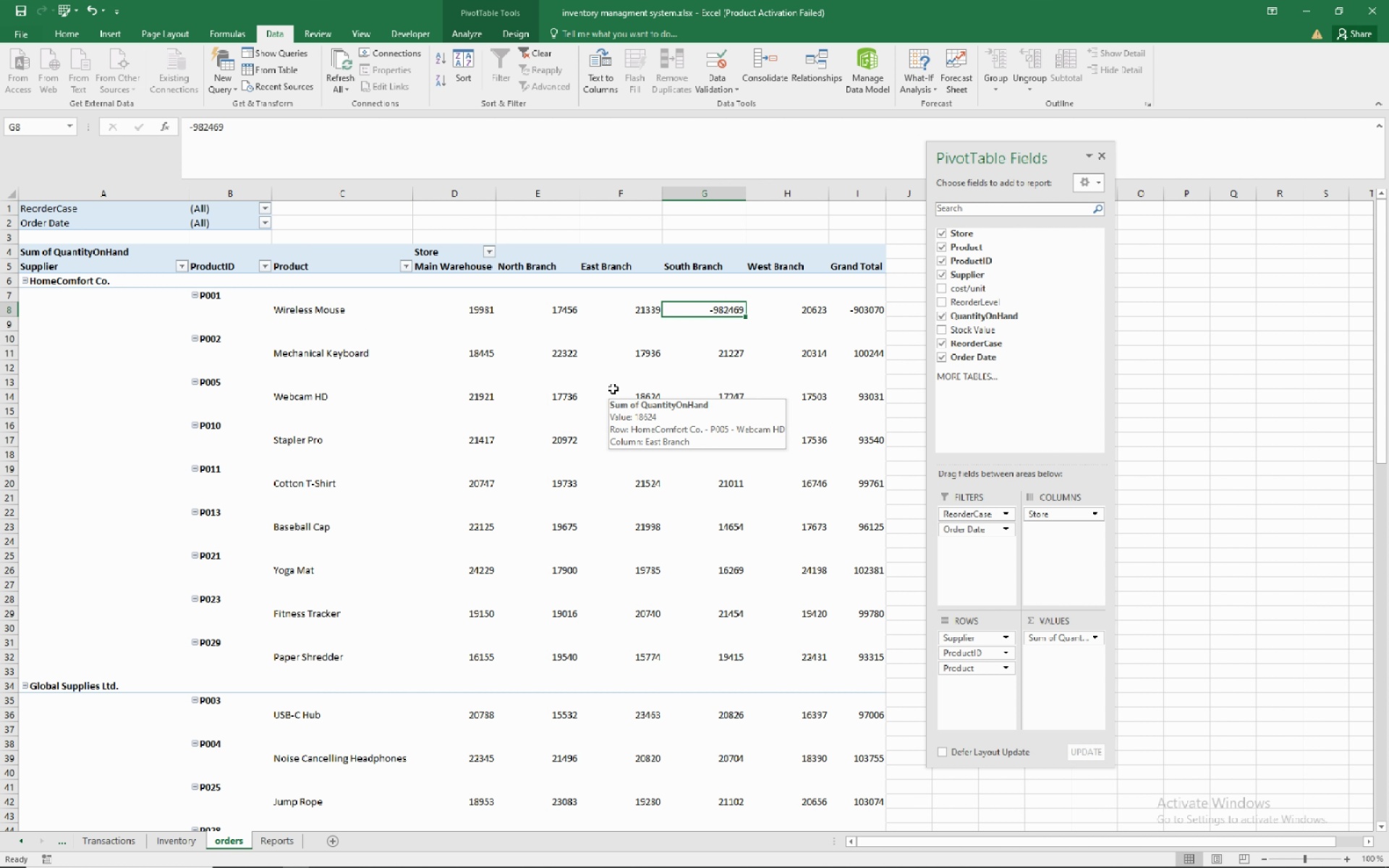 
mouse_move([245, 213])
 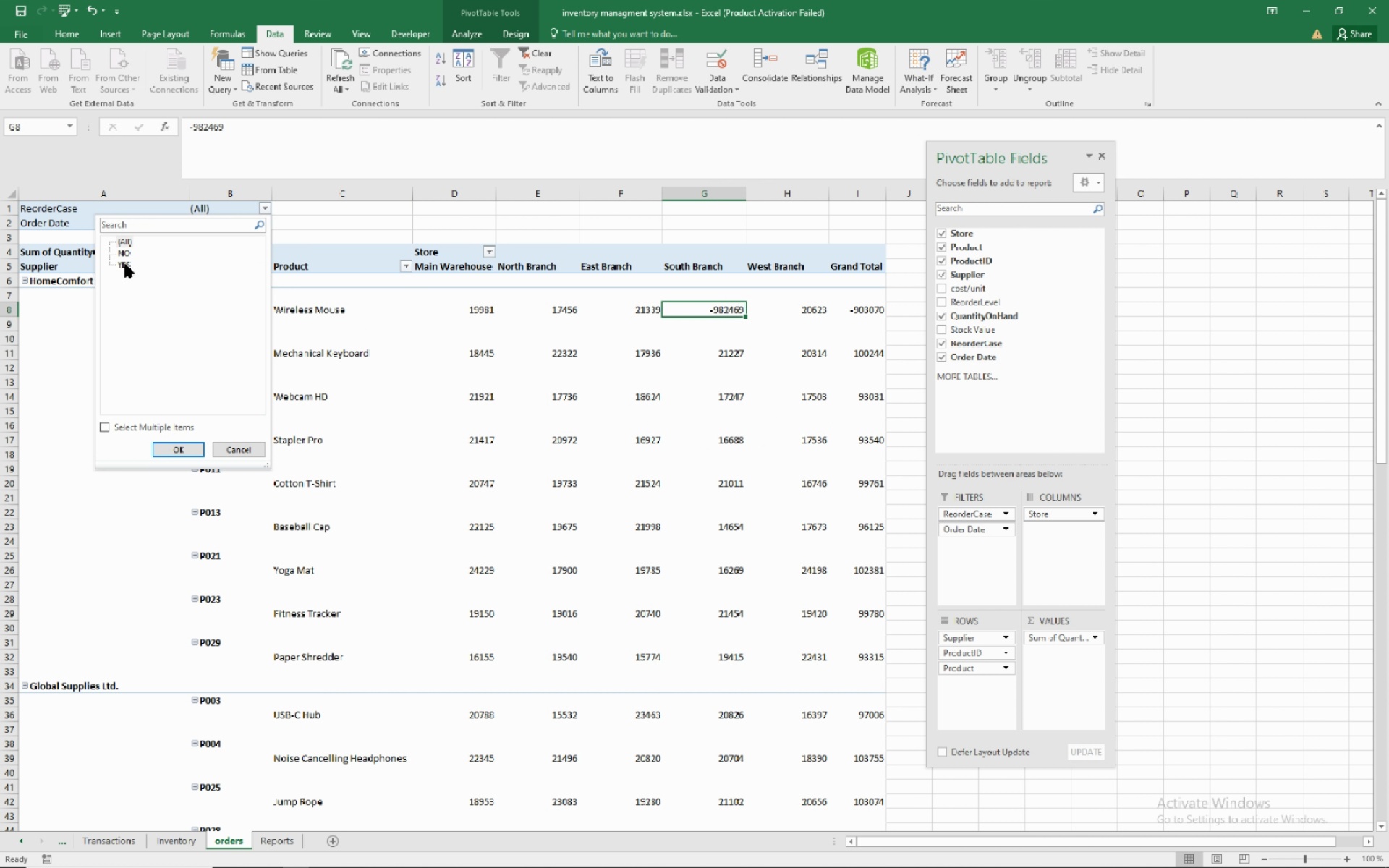 
left_click([126, 266])
 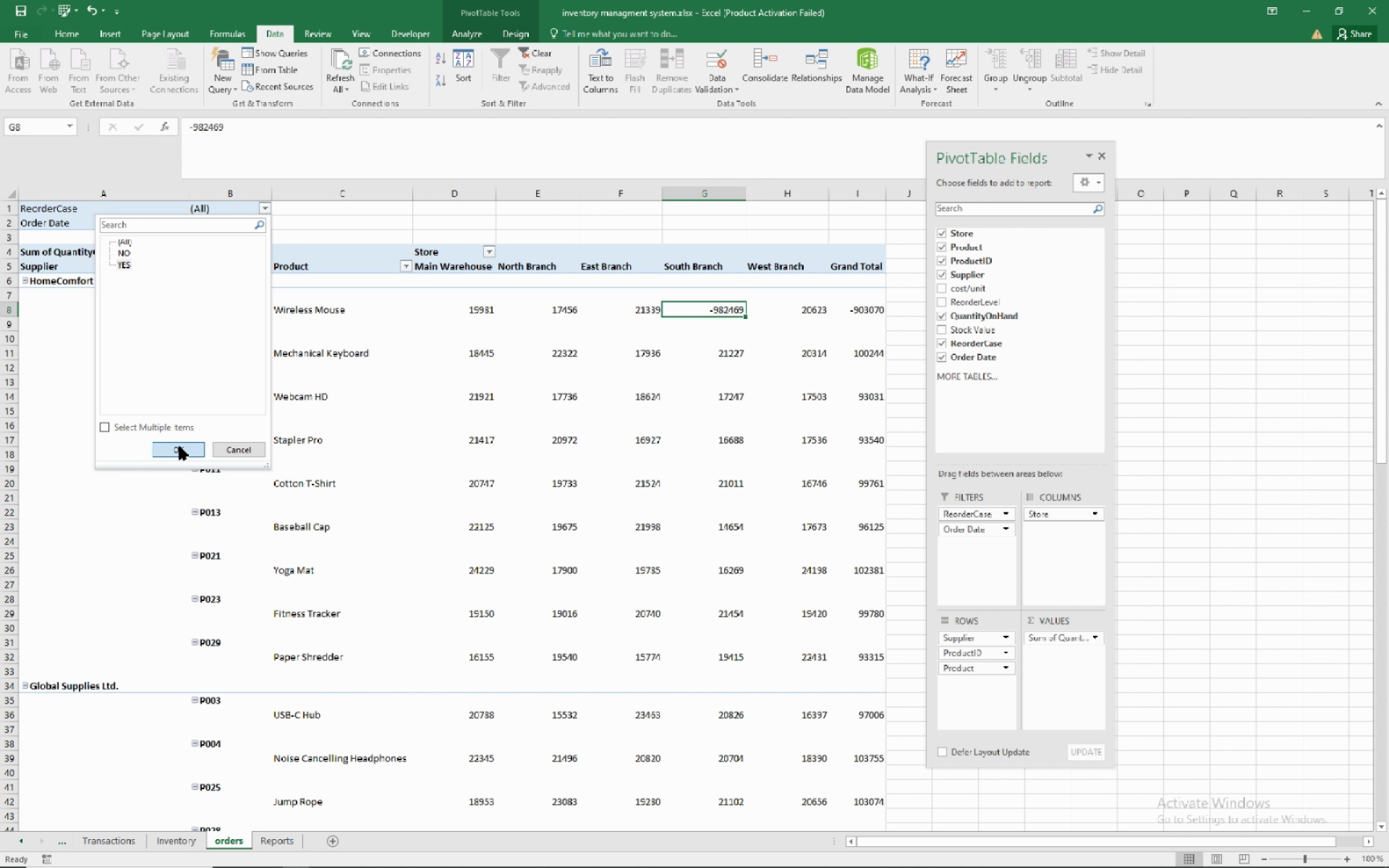 
left_click([179, 446])
 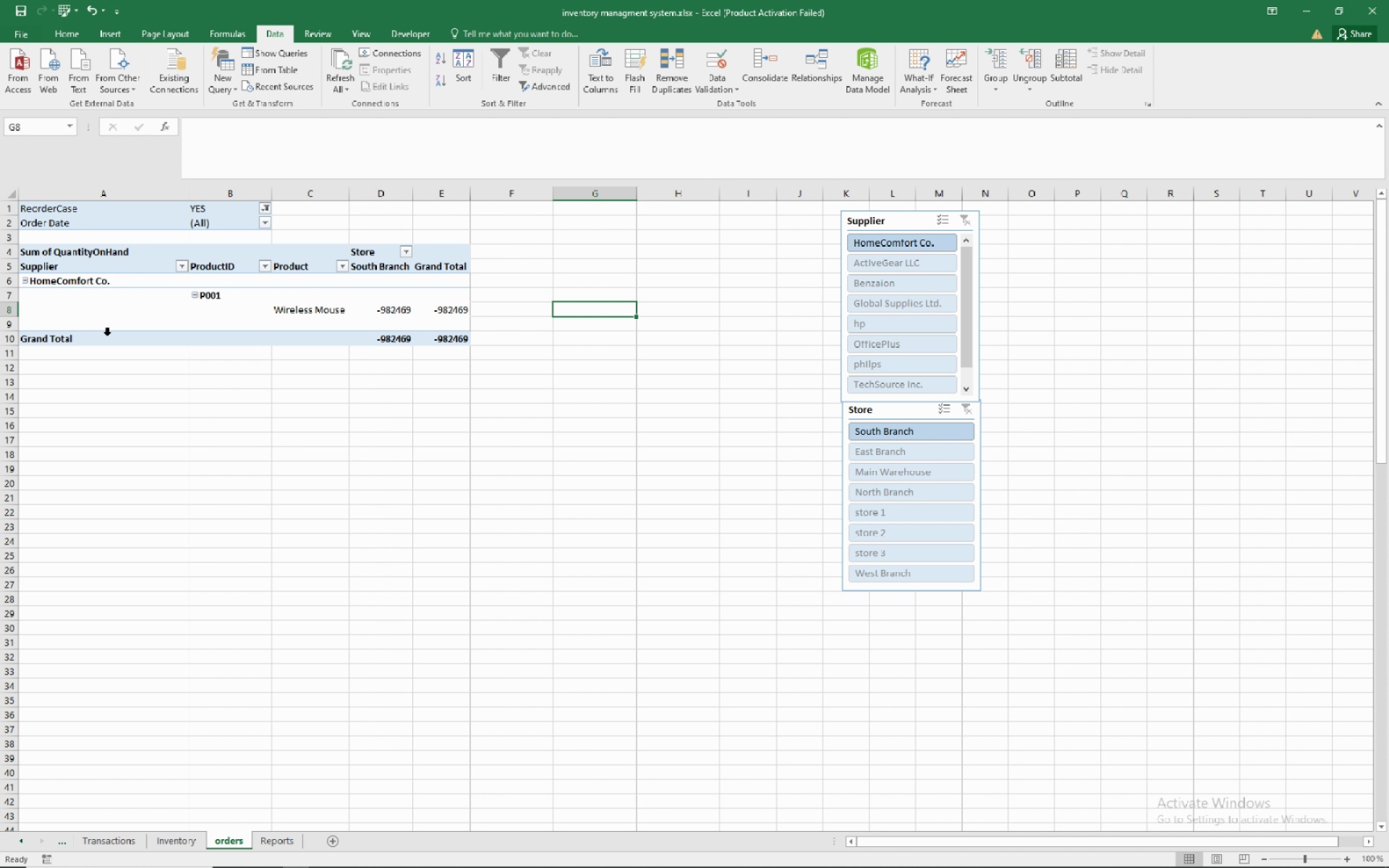 
wait(5.32)
 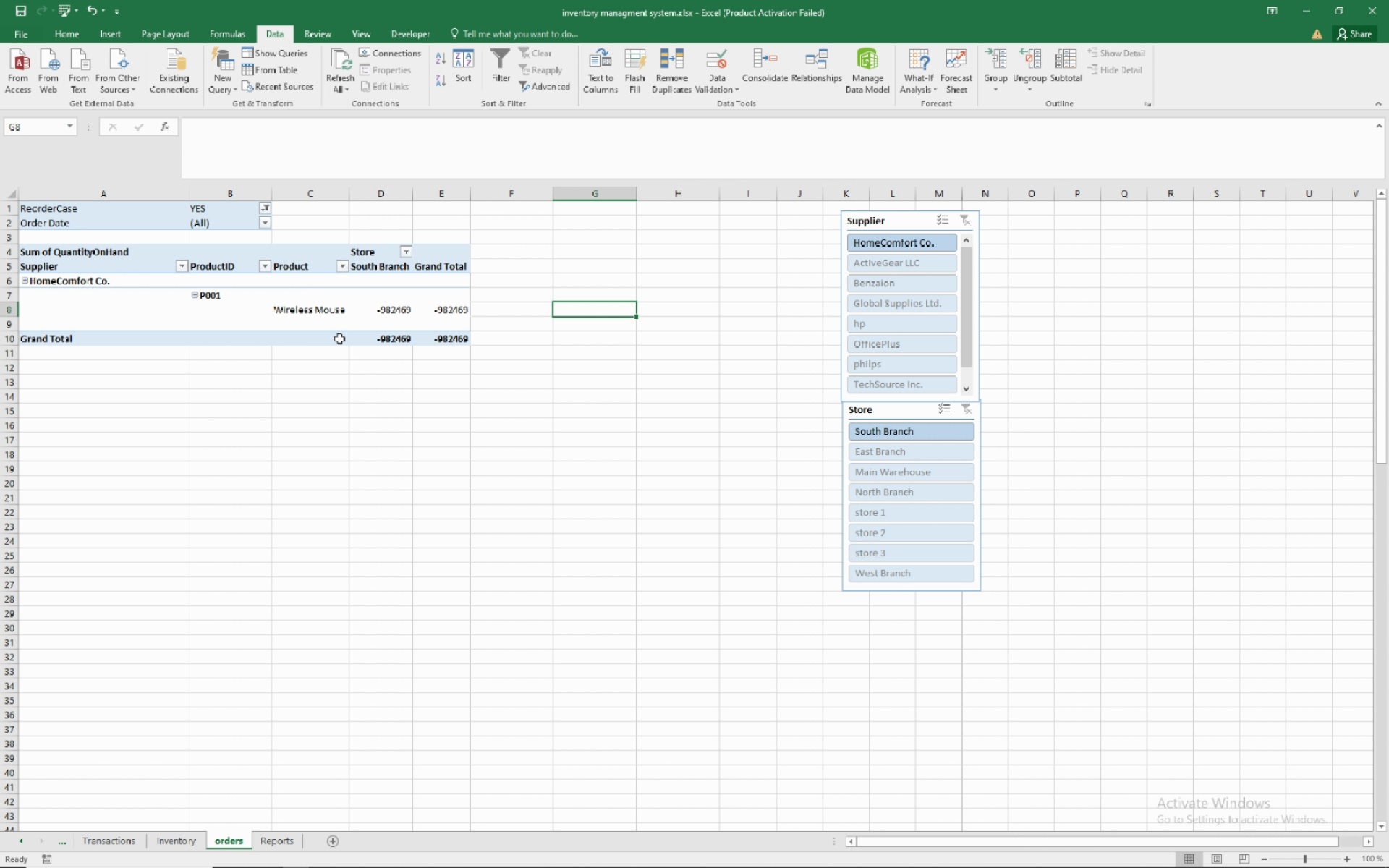 
mouse_move([116, 310])
 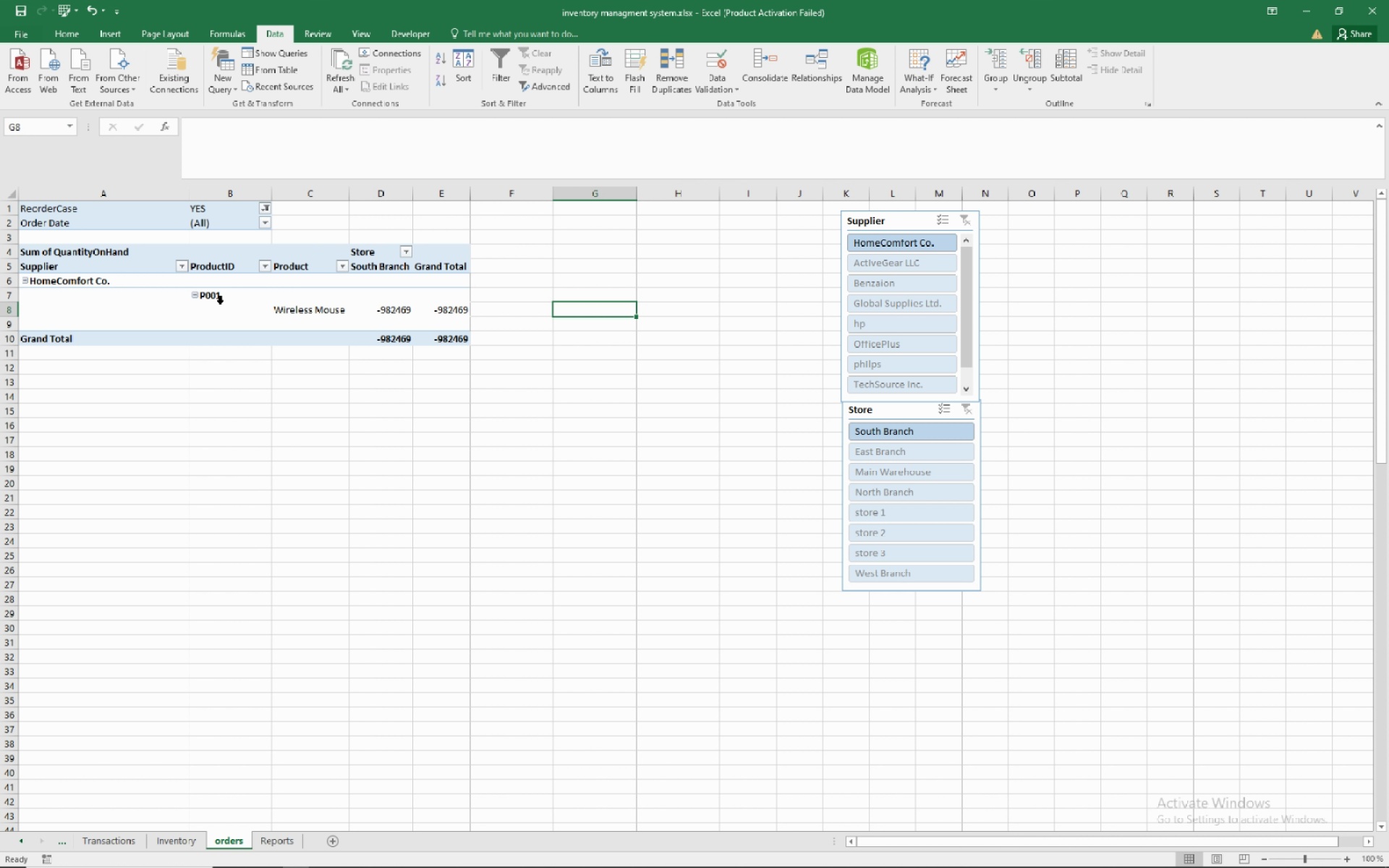 
mouse_move([309, 285])
 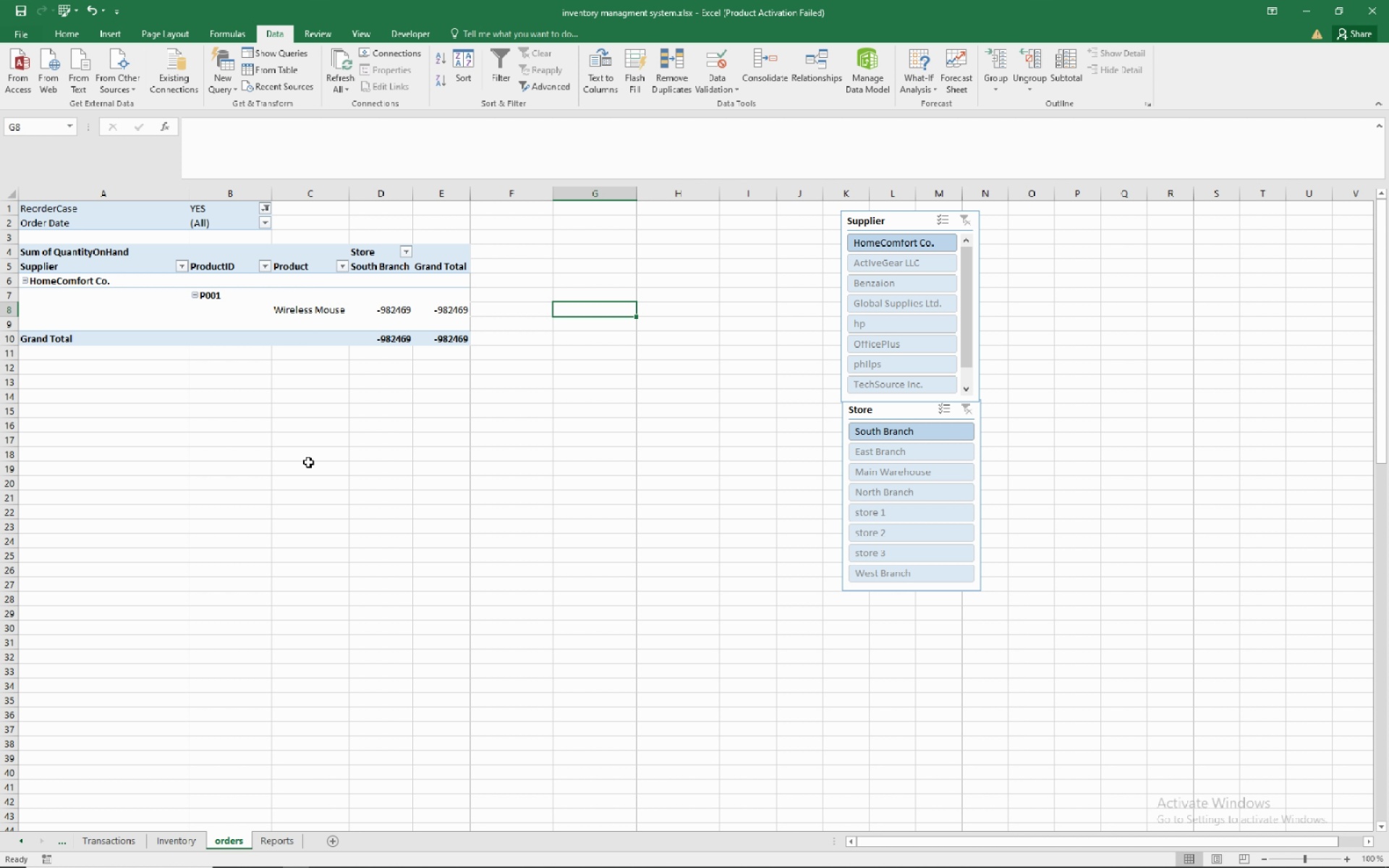 
wait(13.0)
 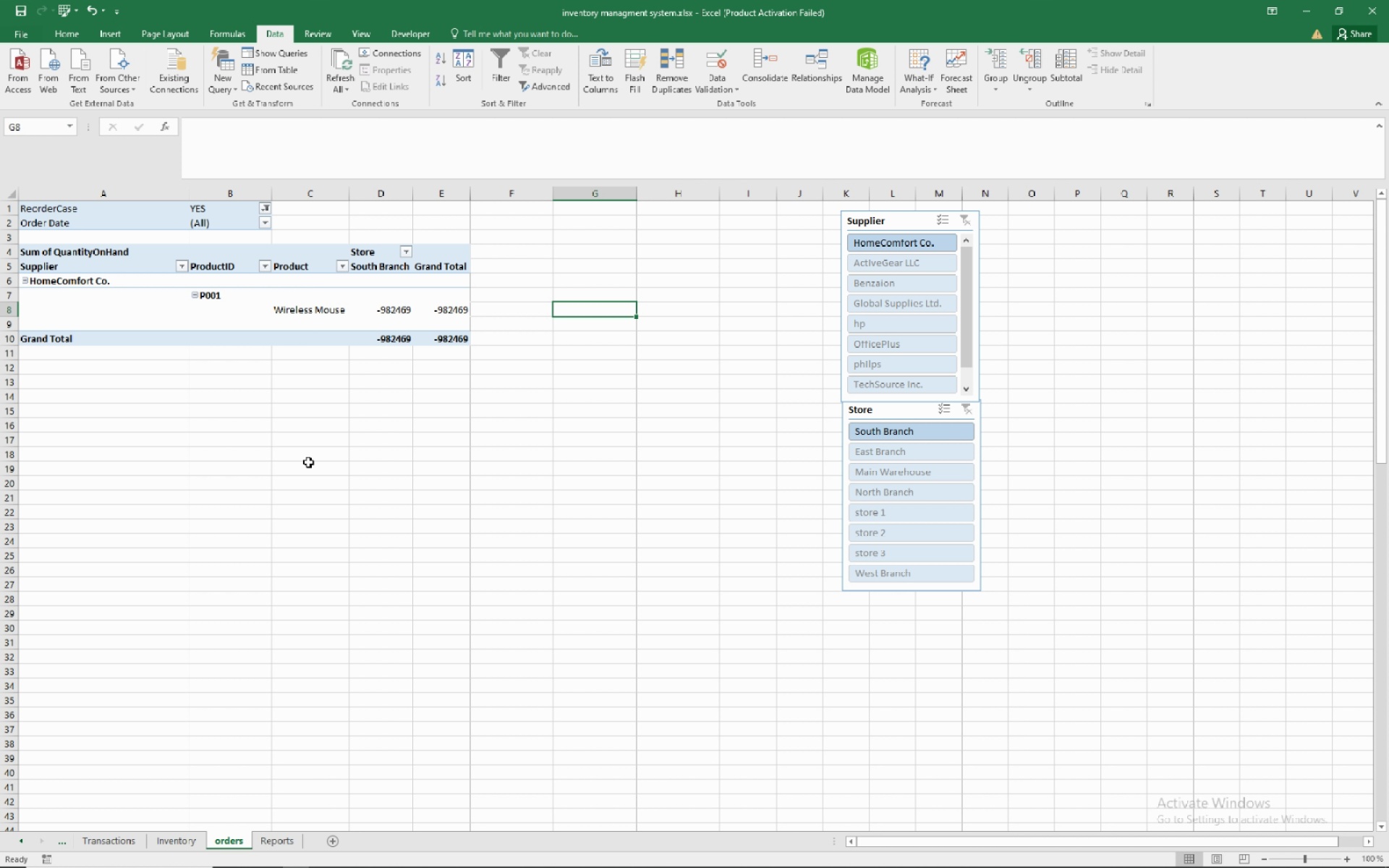 
left_click([344, 493])
 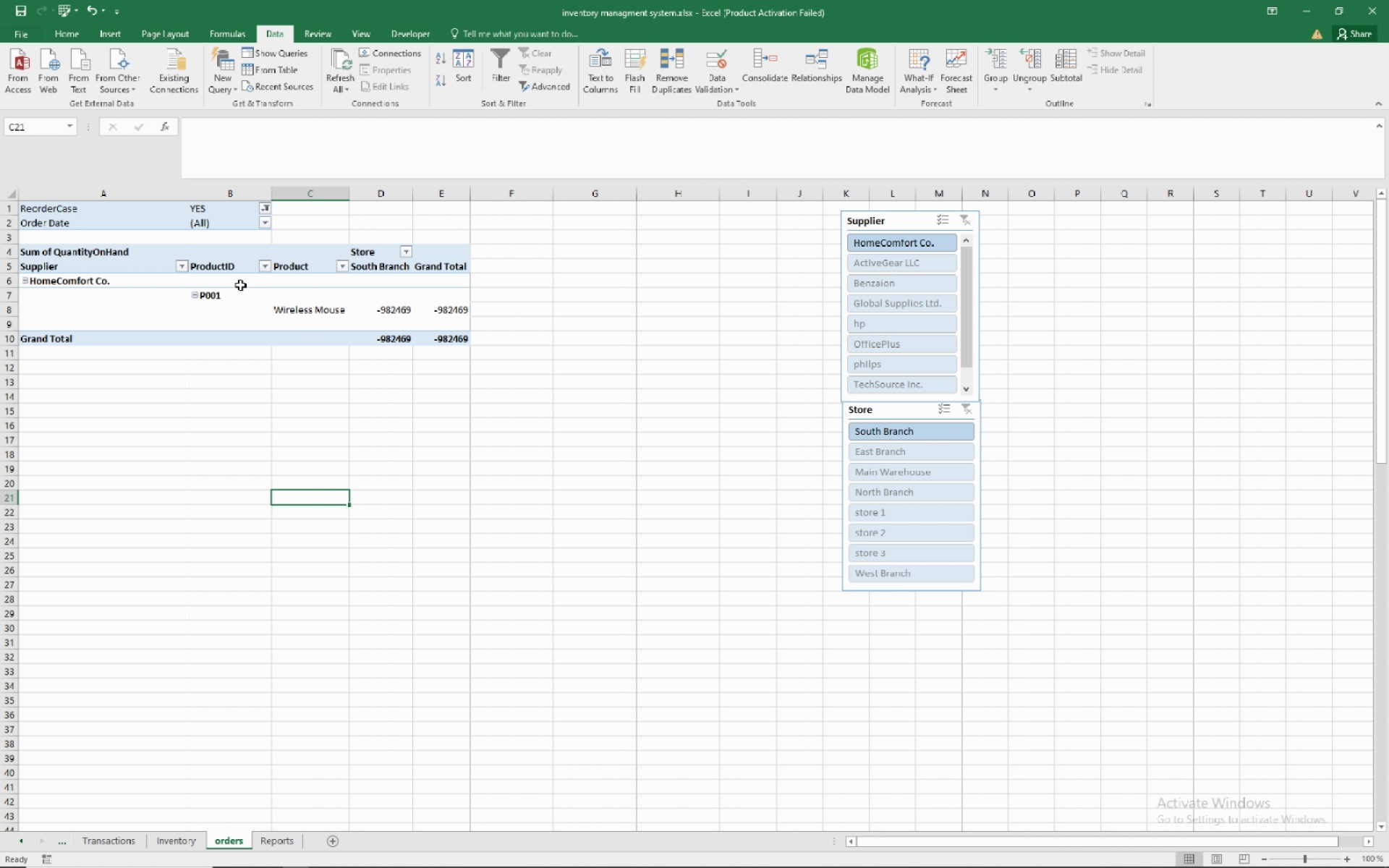 
wait(22.34)
 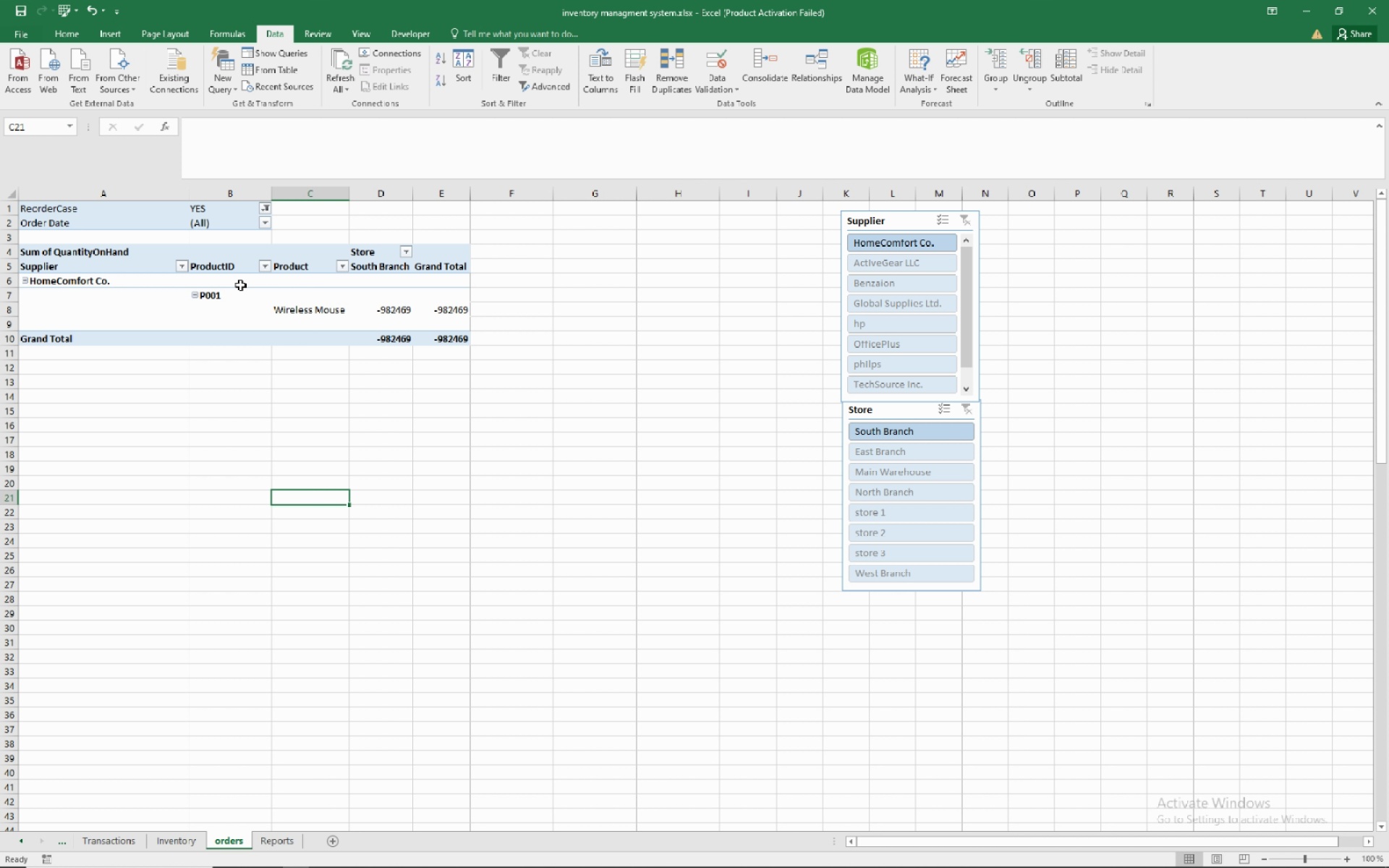 
left_click([125, 843])
 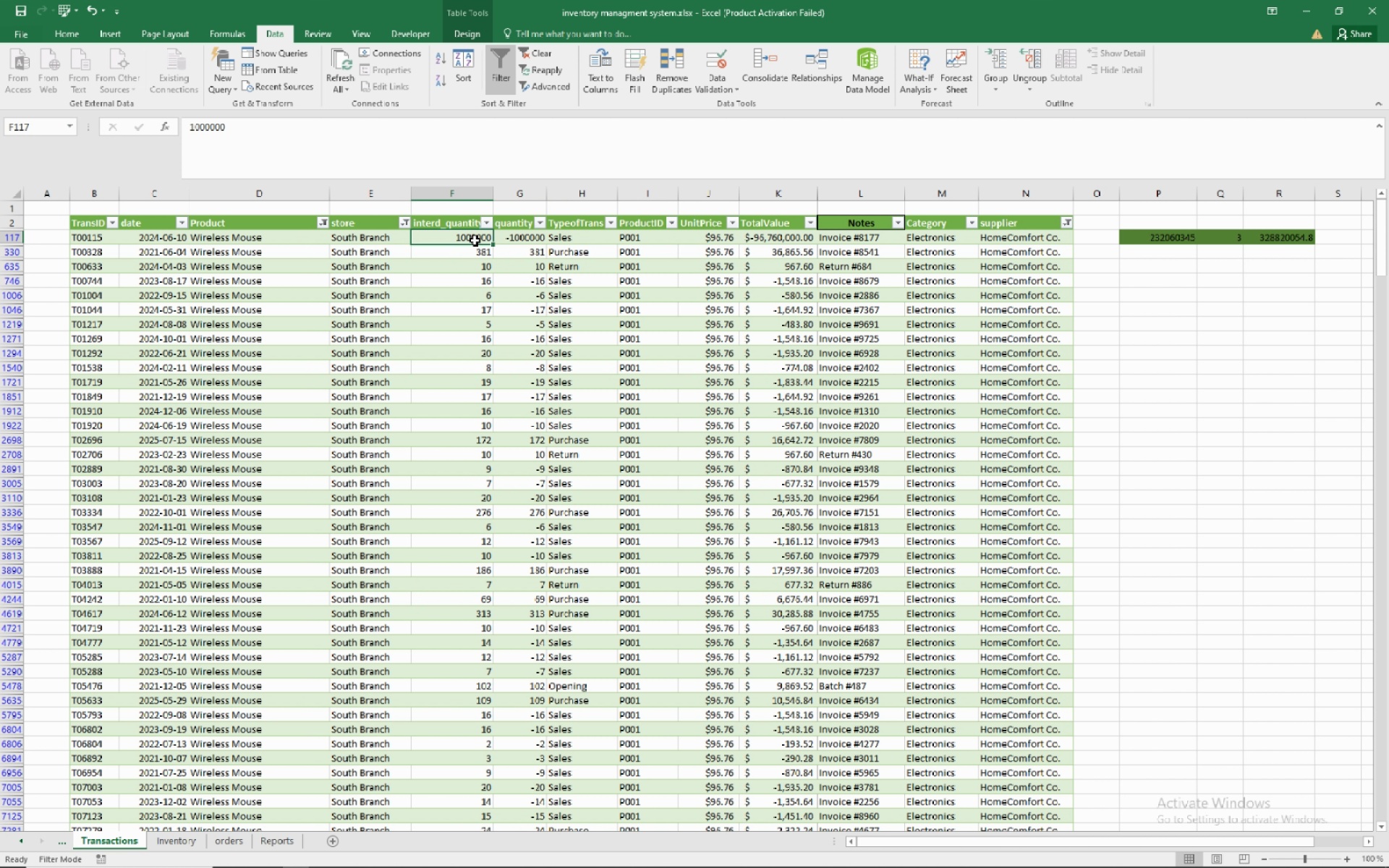 
wait(6.68)
 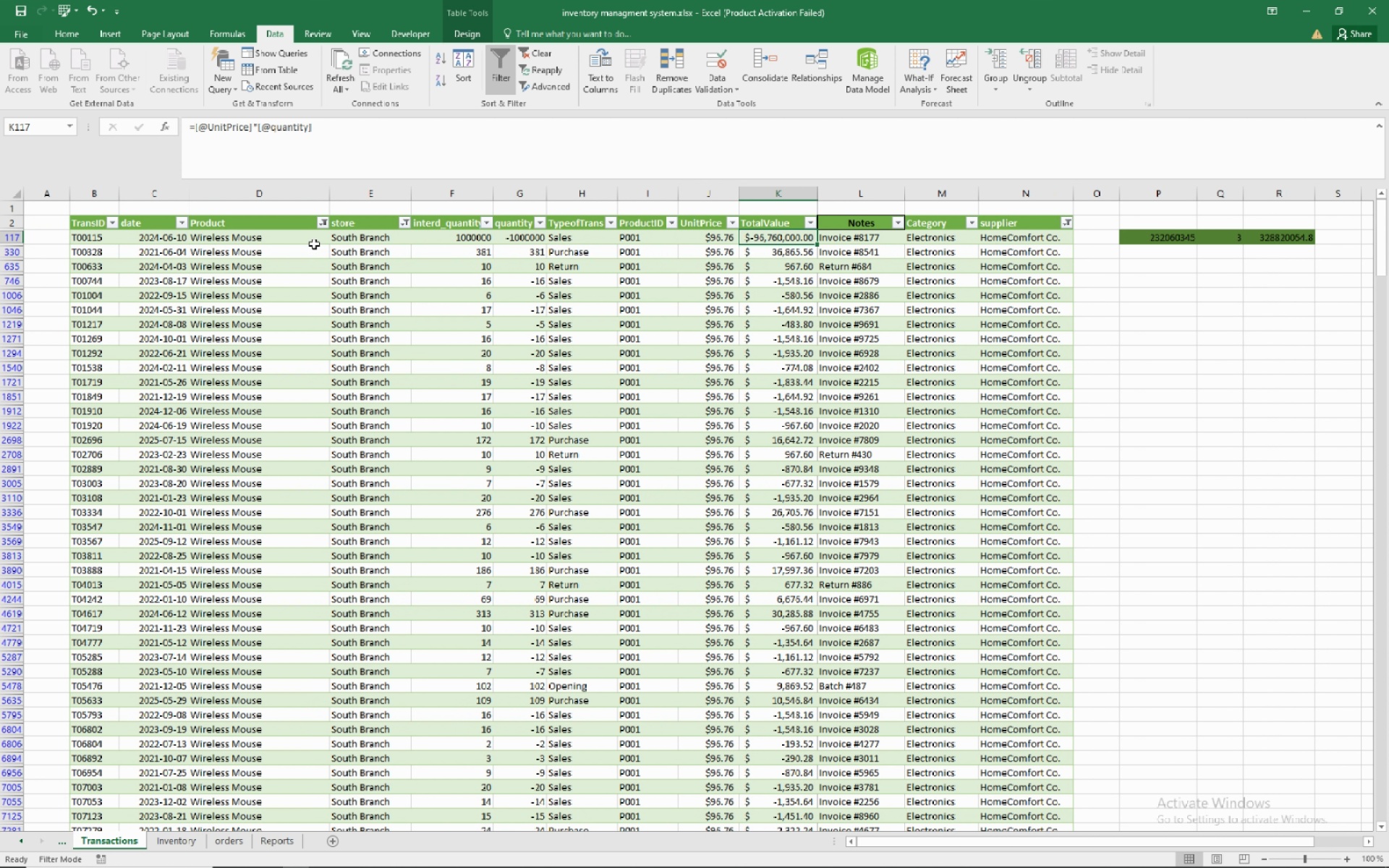 
key(Numpad3)
 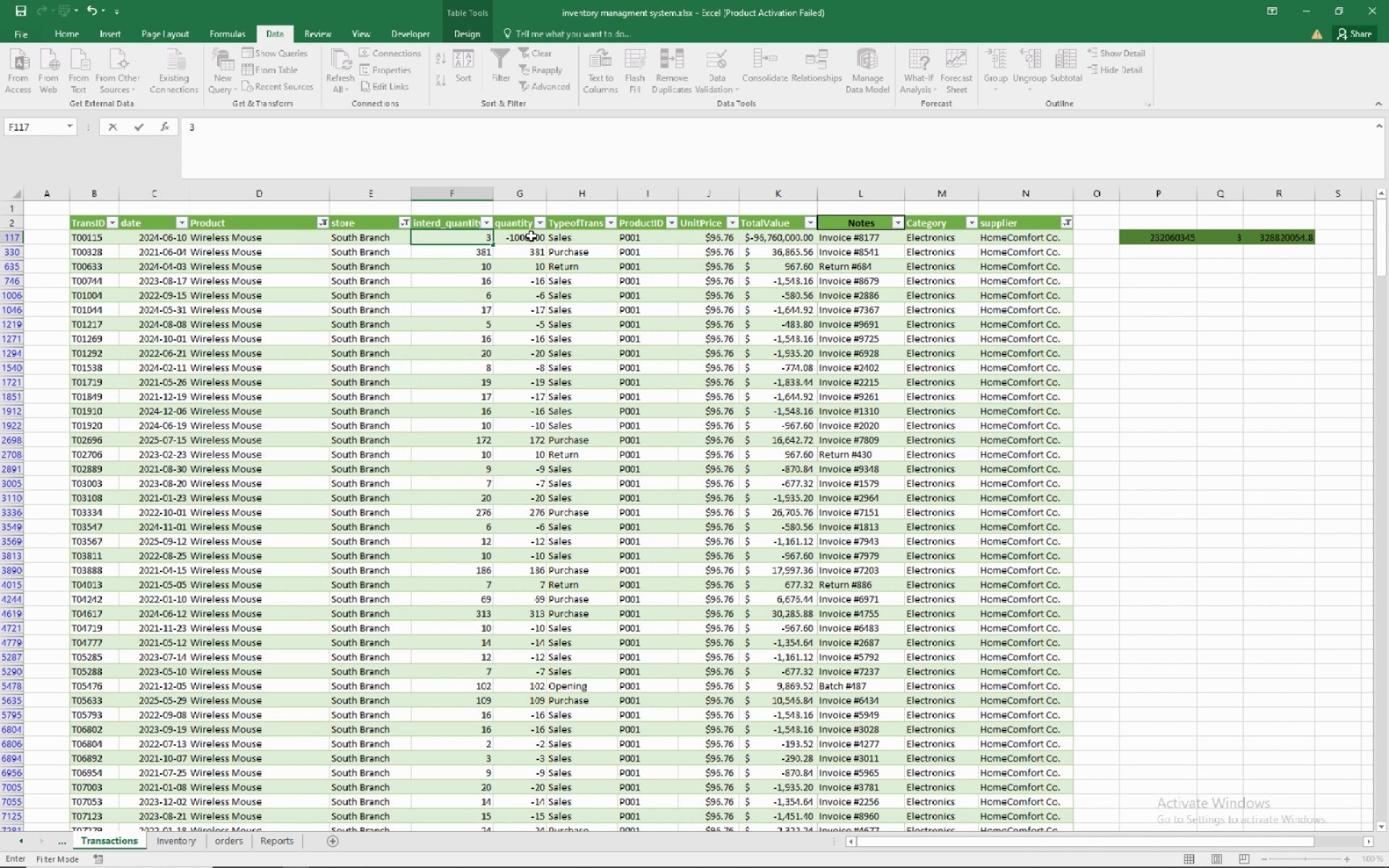 
left_click([531, 236])
 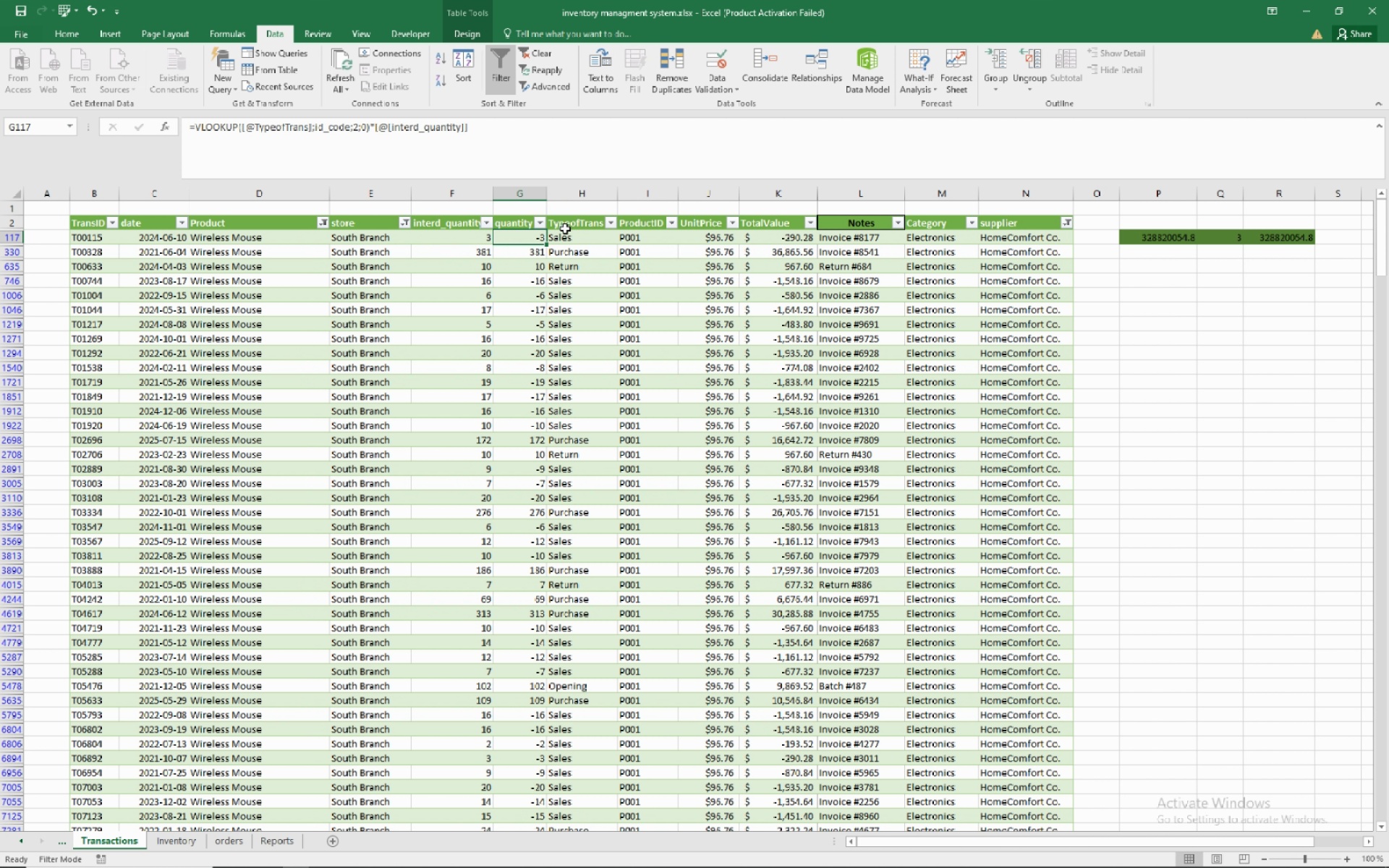 
left_click([579, 251])
 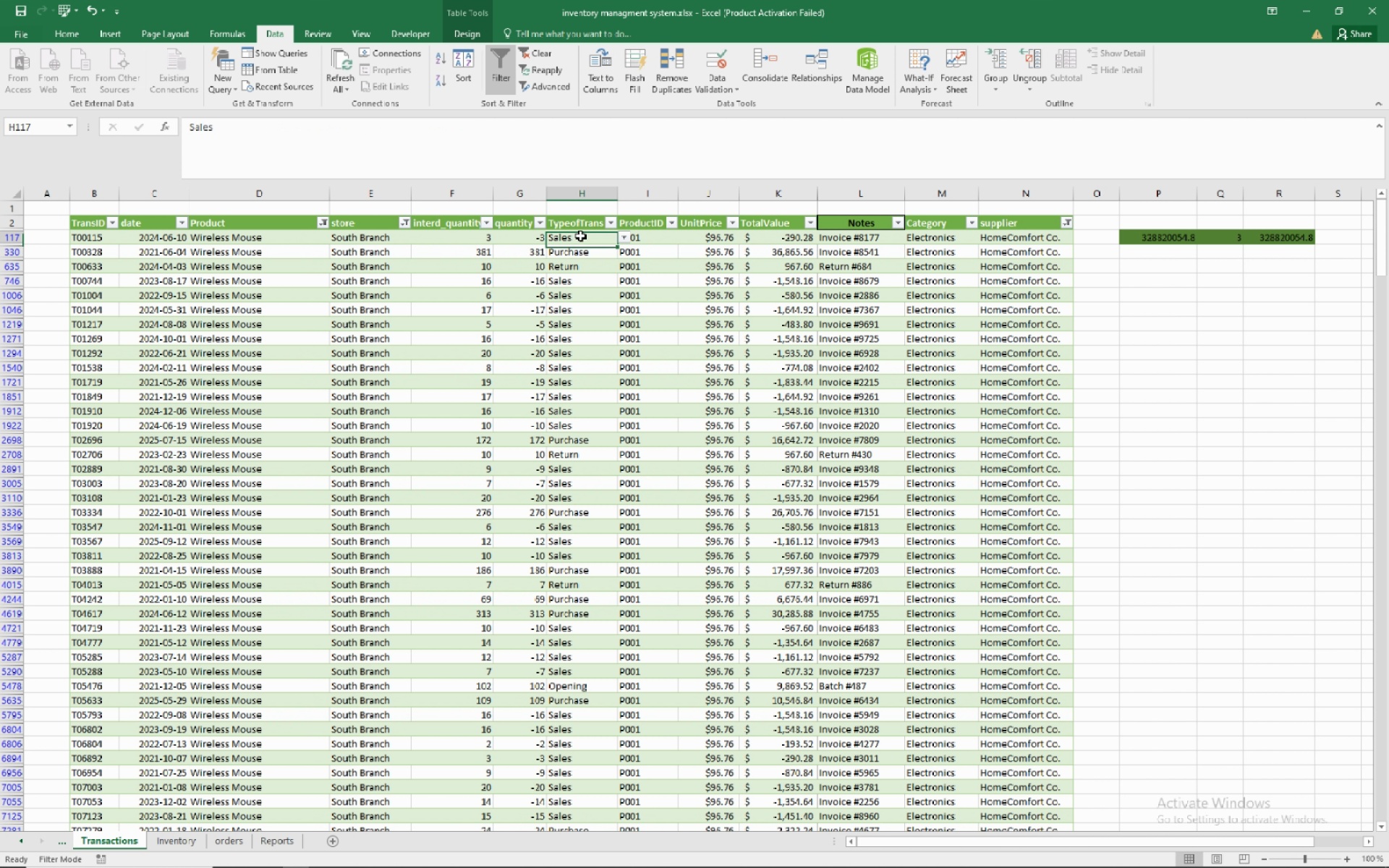 
left_click([580, 236])
 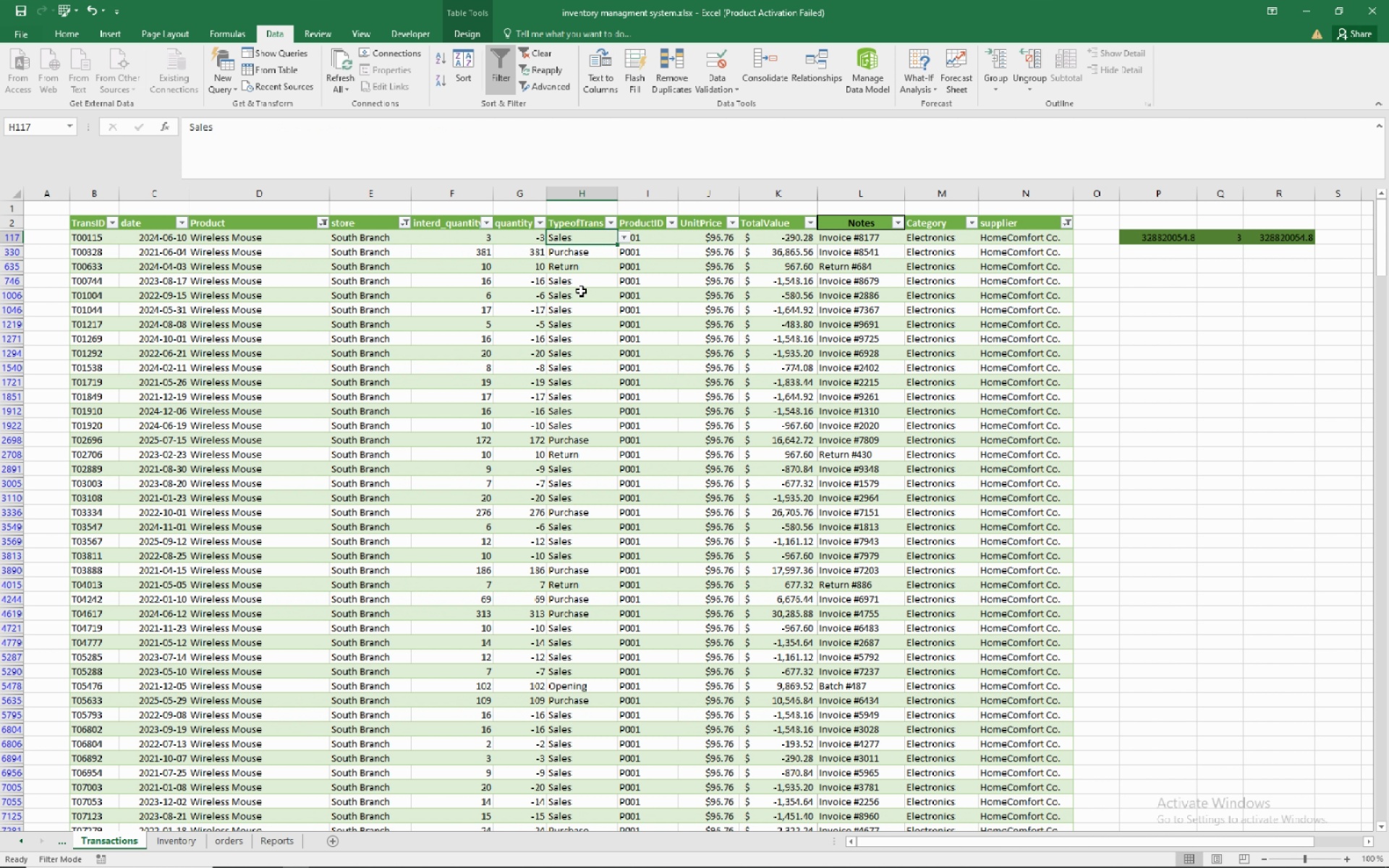 
left_click([581, 291])
 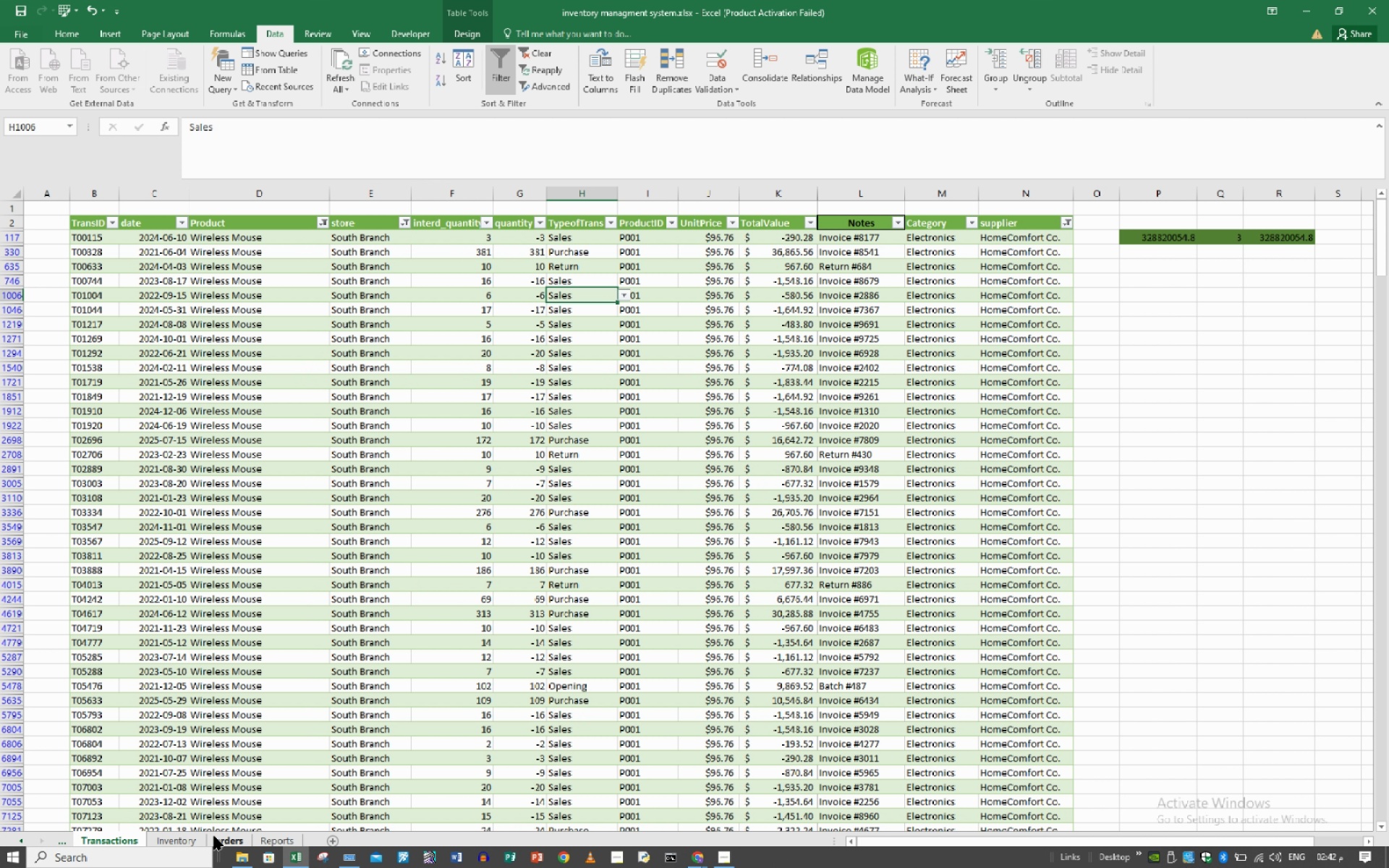 
left_click([216, 837])
 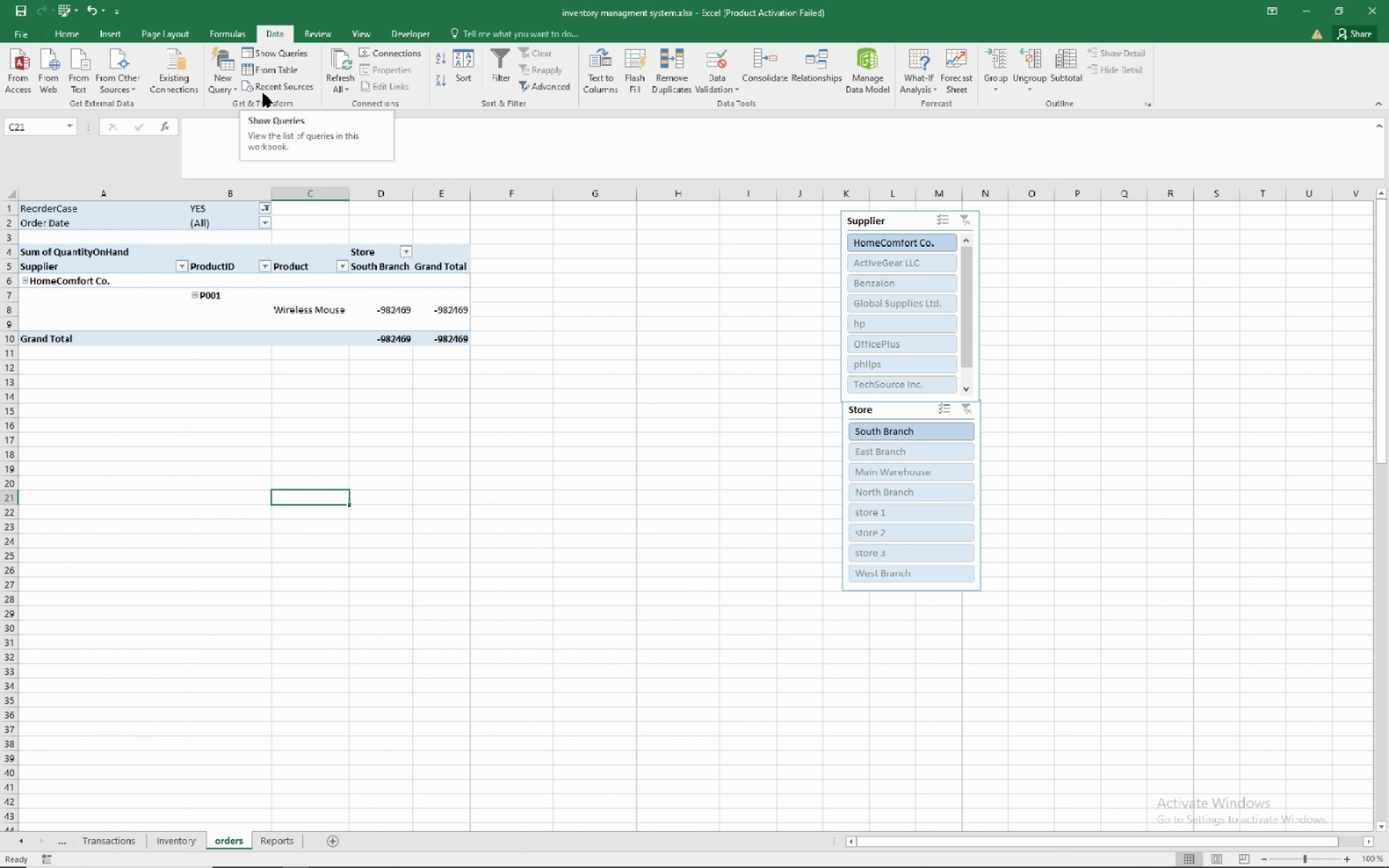 
left_click([332, 66])
 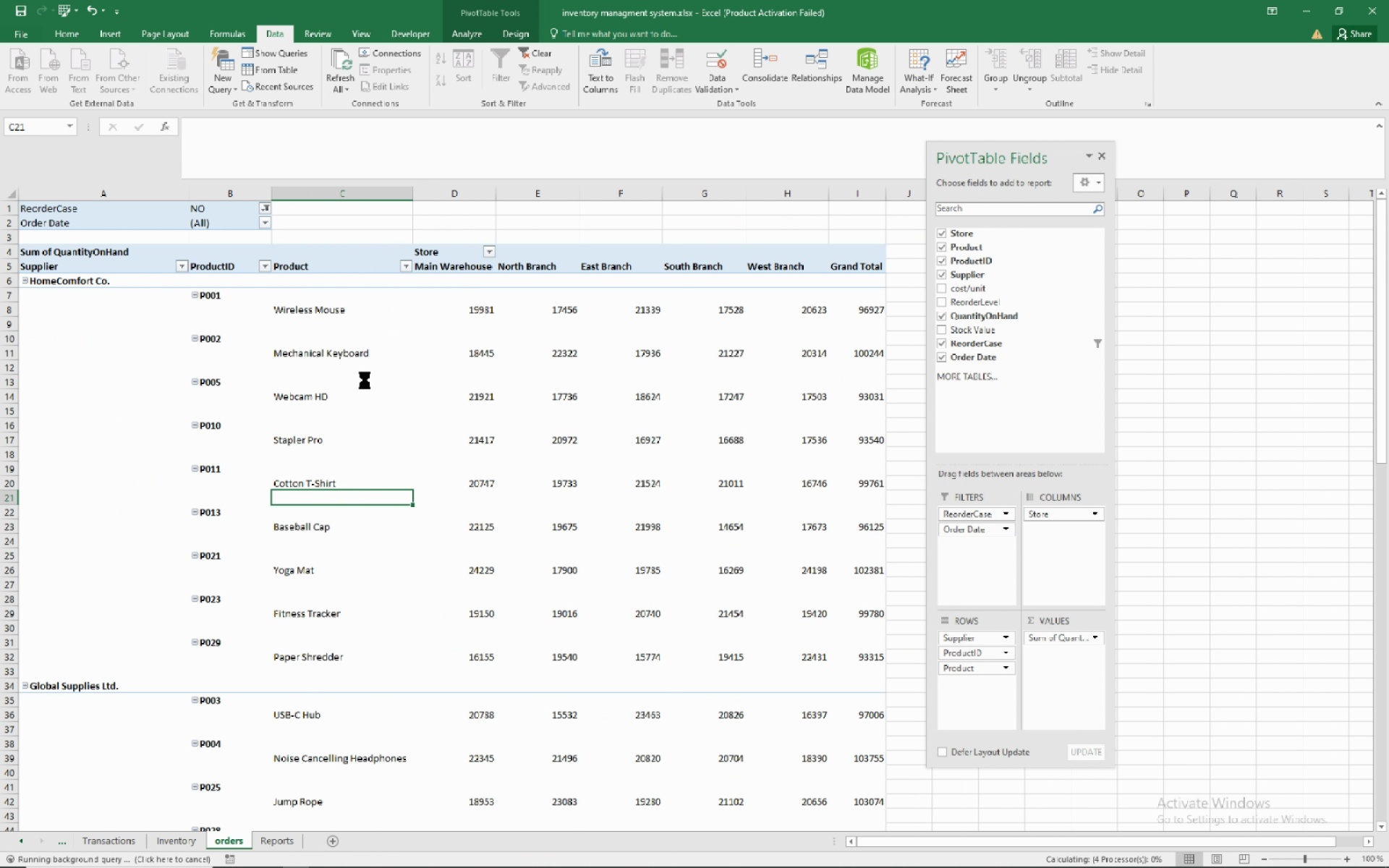 
left_click([389, 432])
 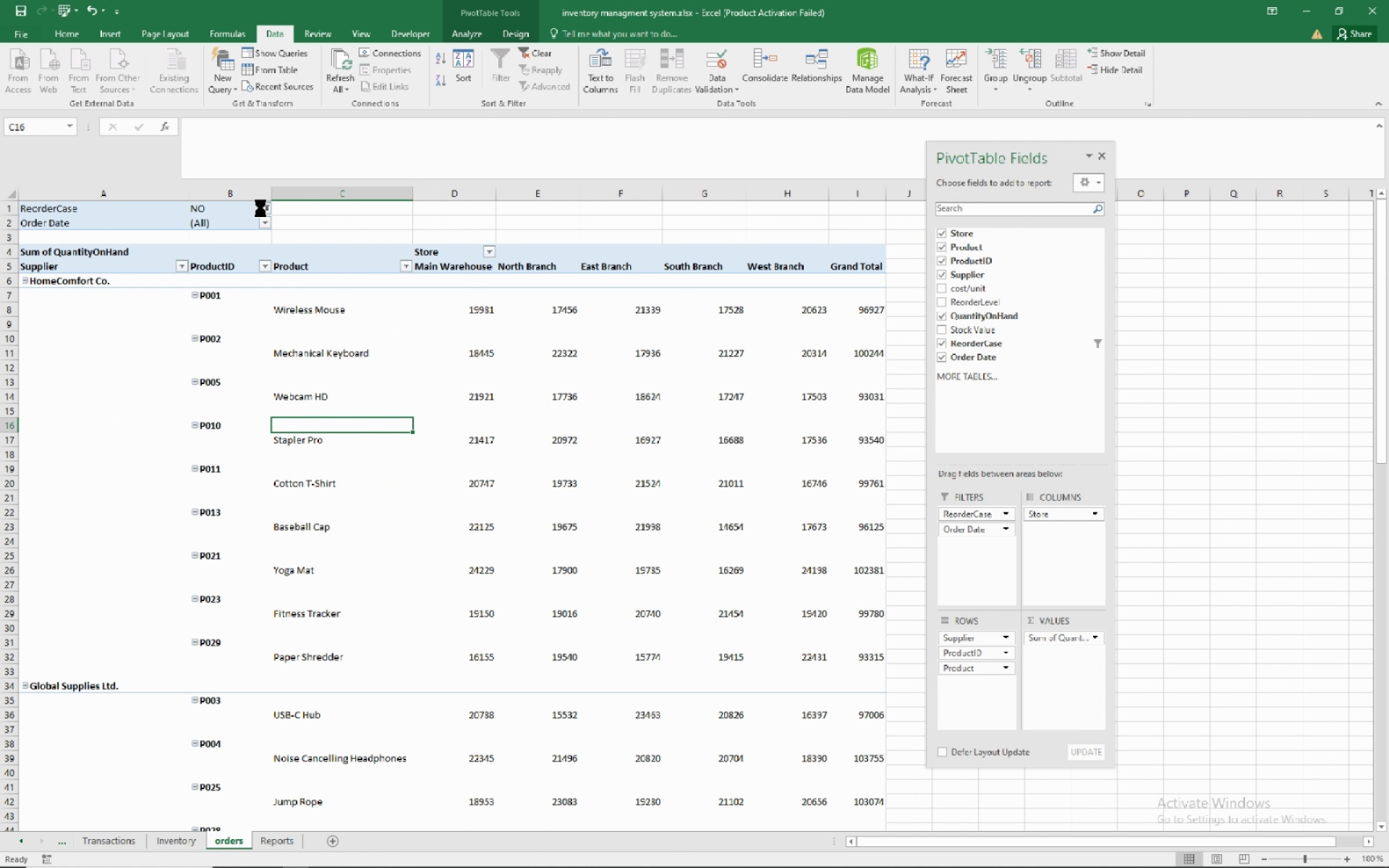 
left_click([260, 208])
 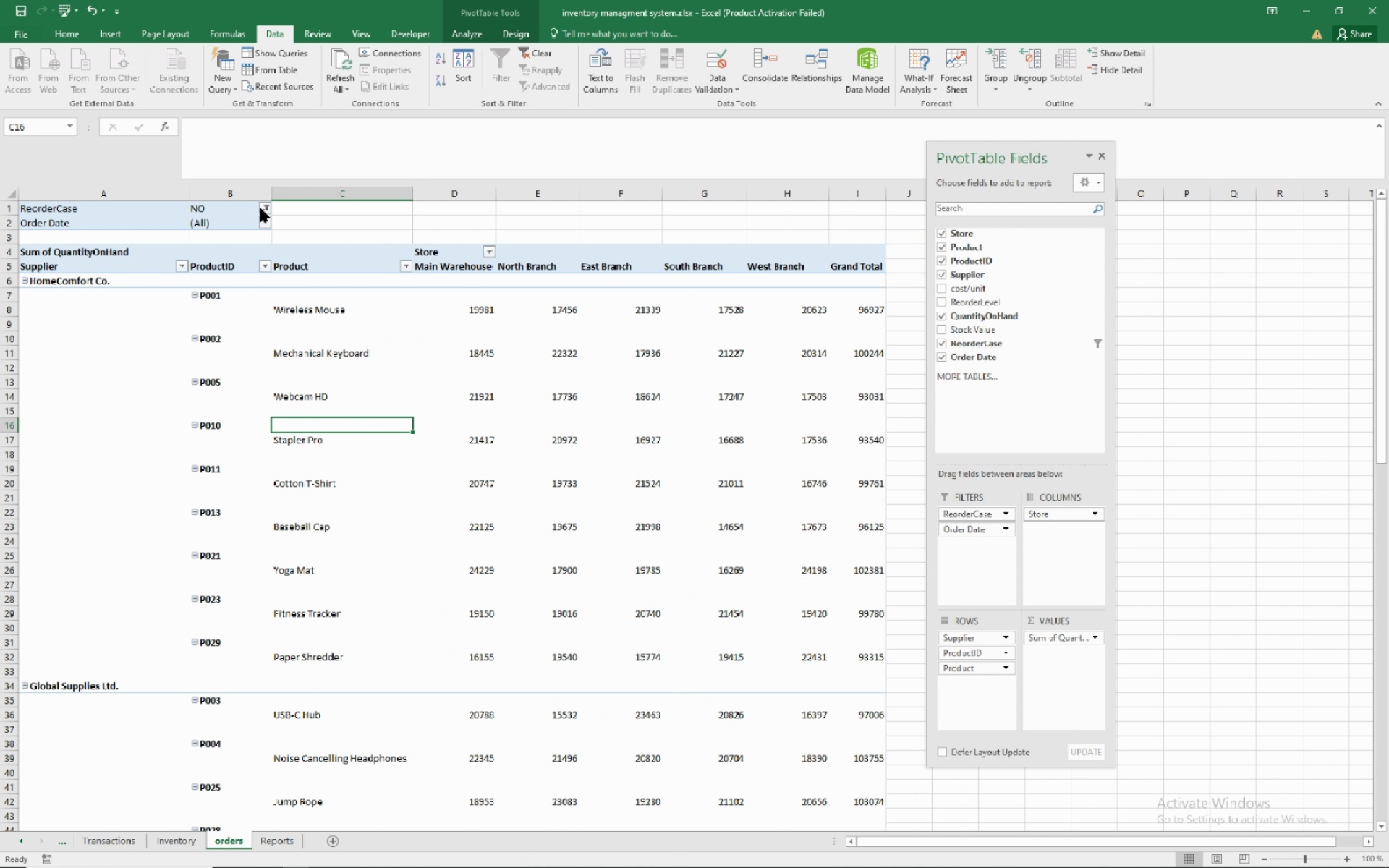 
left_click([260, 208])
 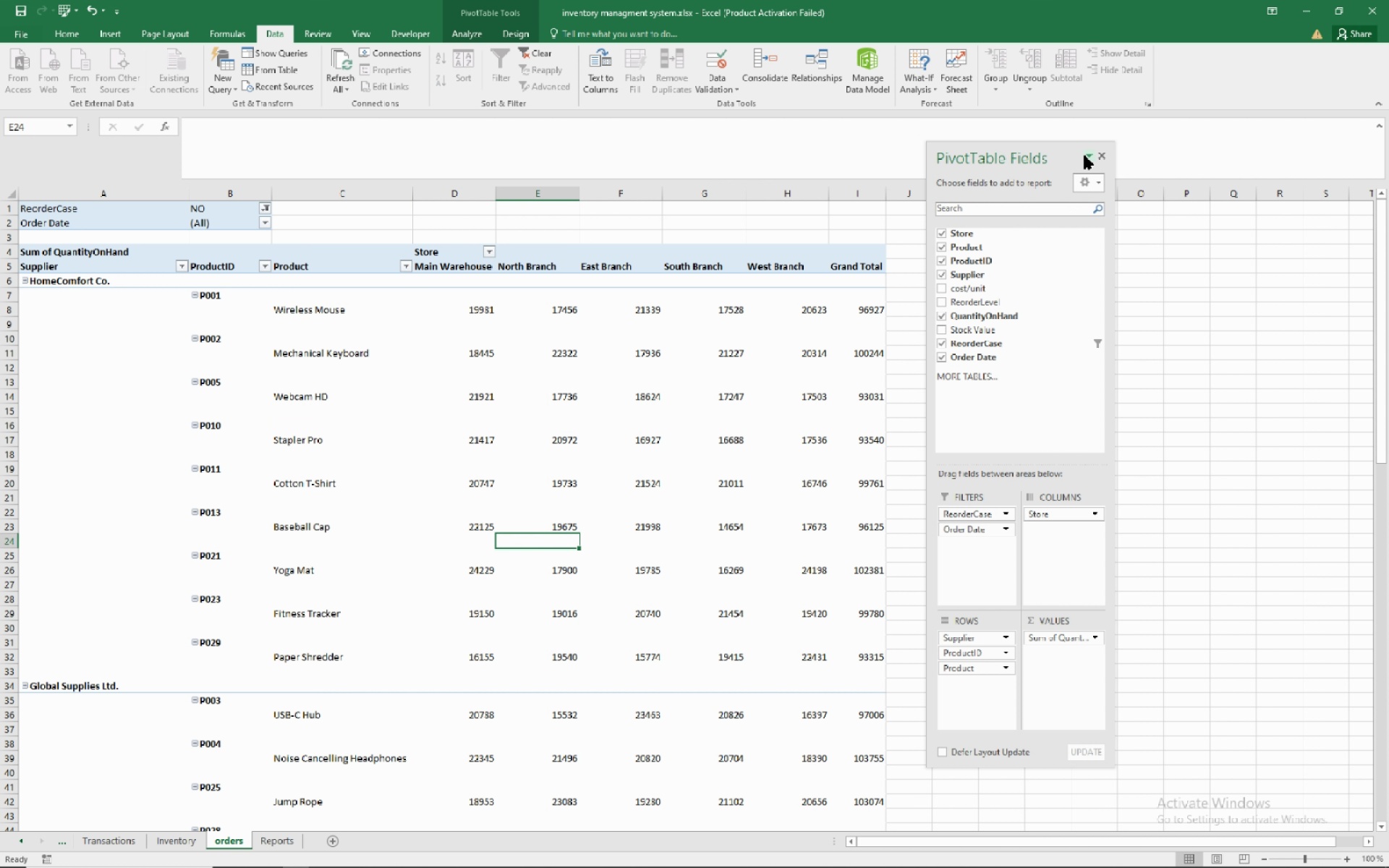 
left_click([1104, 149])
 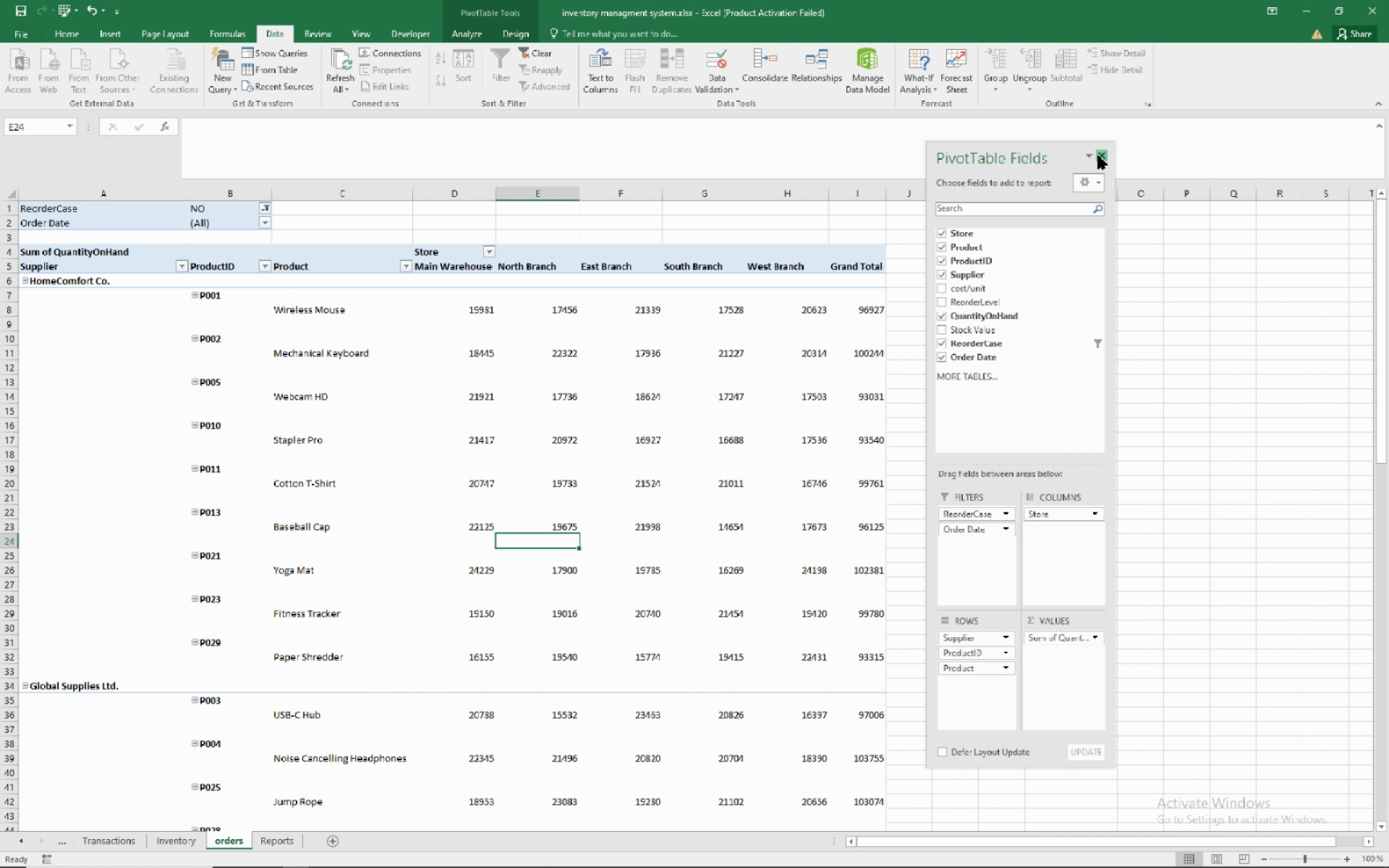 
left_click([1098, 156])
 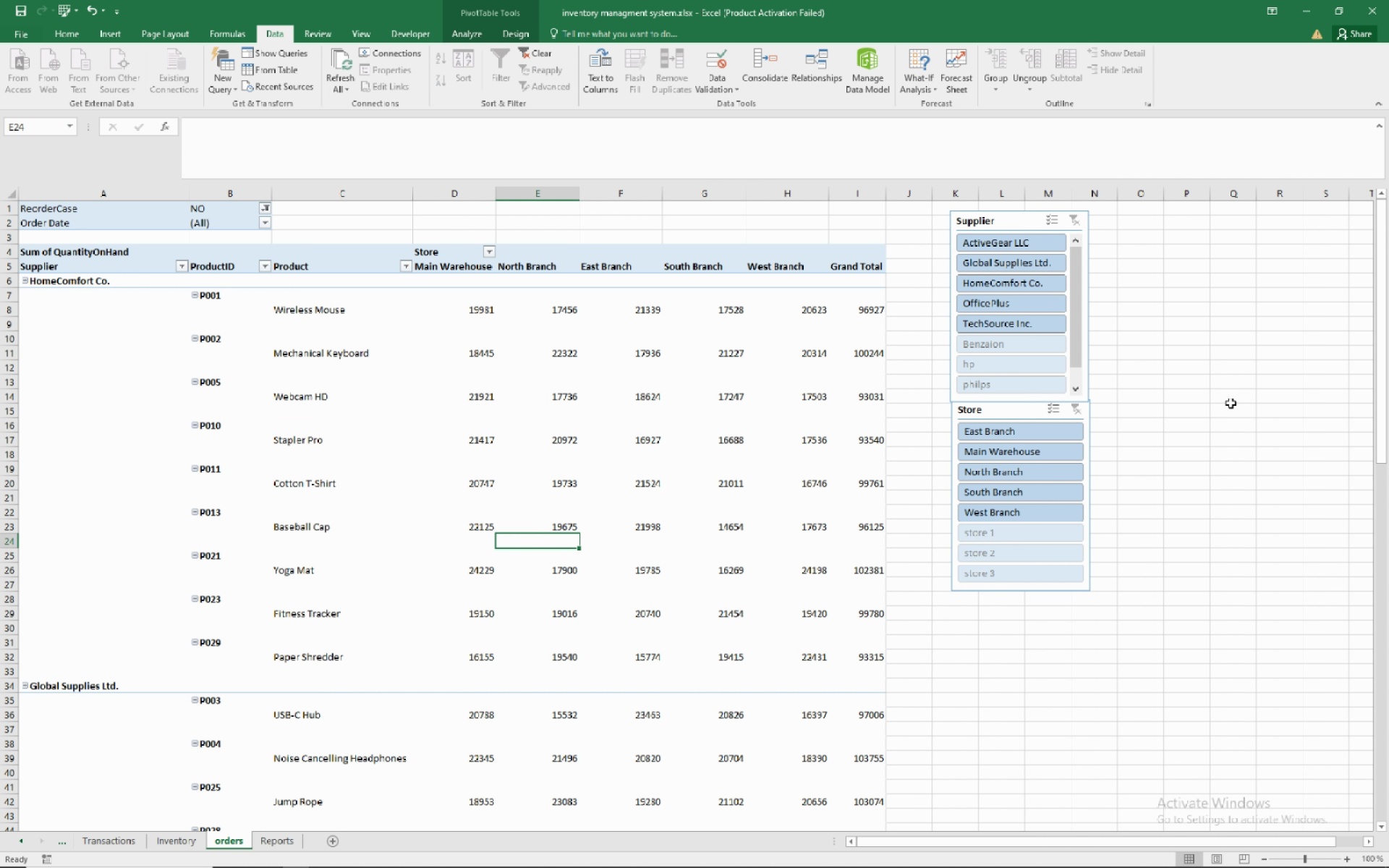 
left_click([1231, 403])
 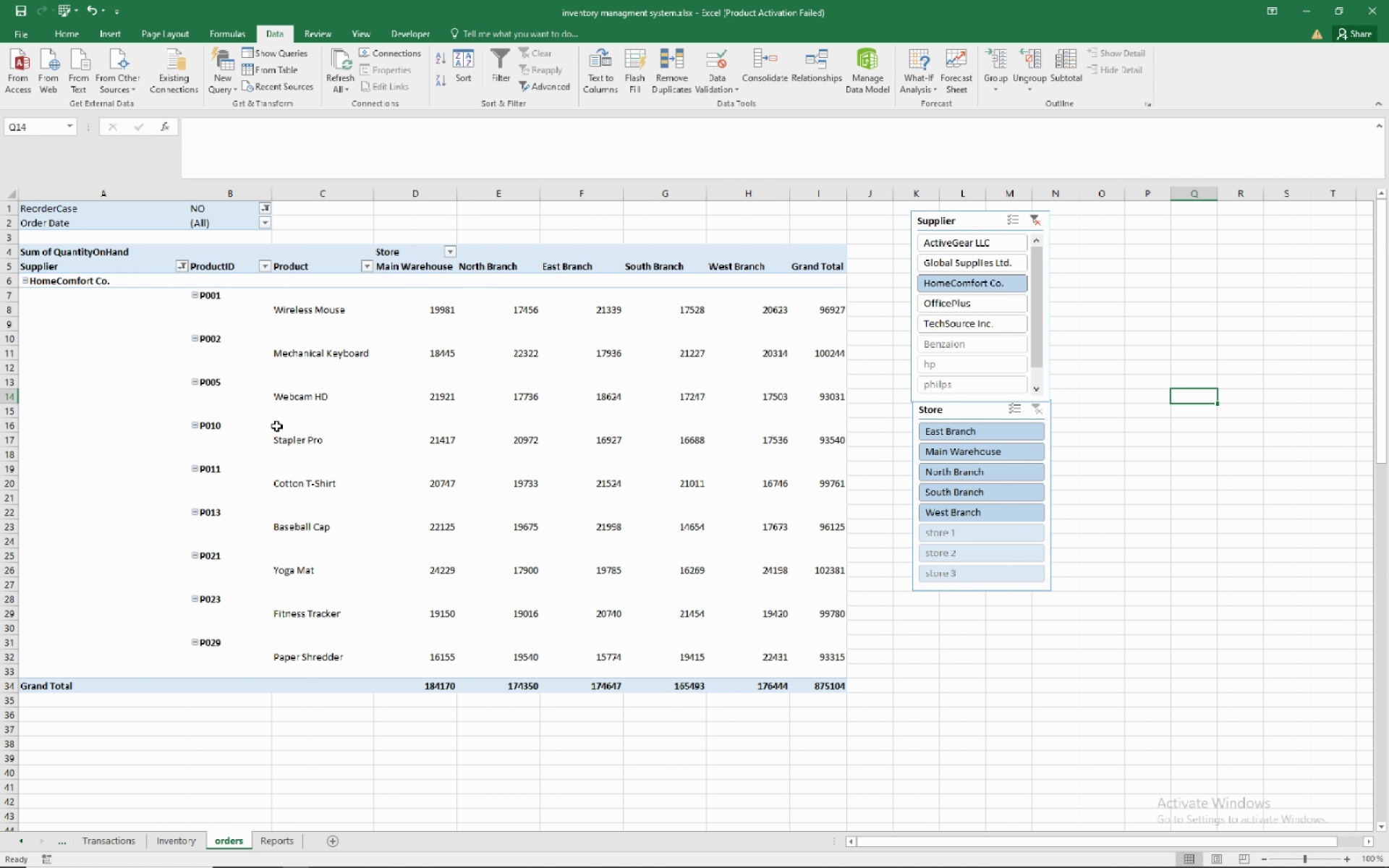 
scroll: coordinate [273, 428], scroll_direction: down, amount: 2.0
 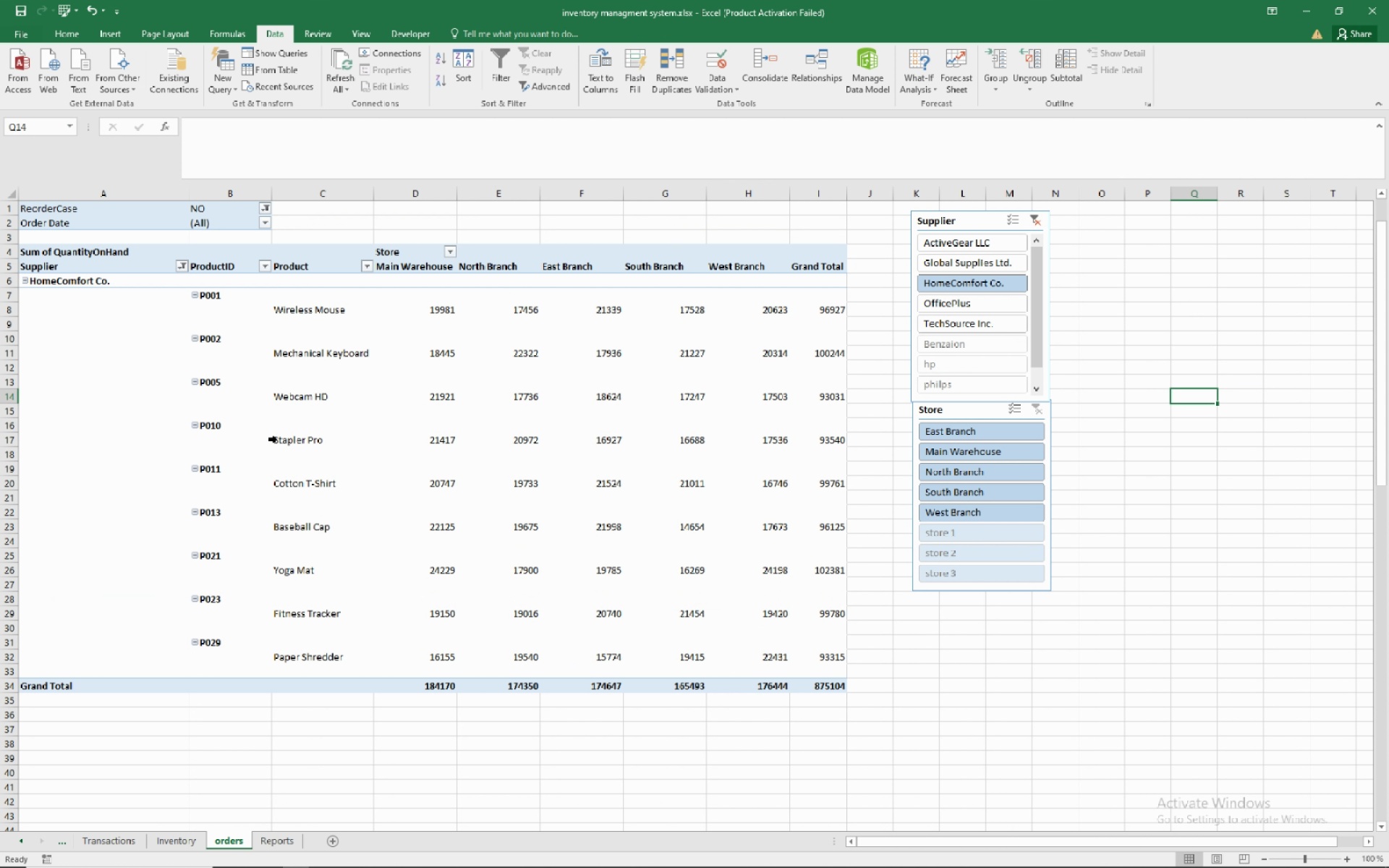 
scroll: coordinate [276, 439], scroll_direction: up, amount: 4.0
 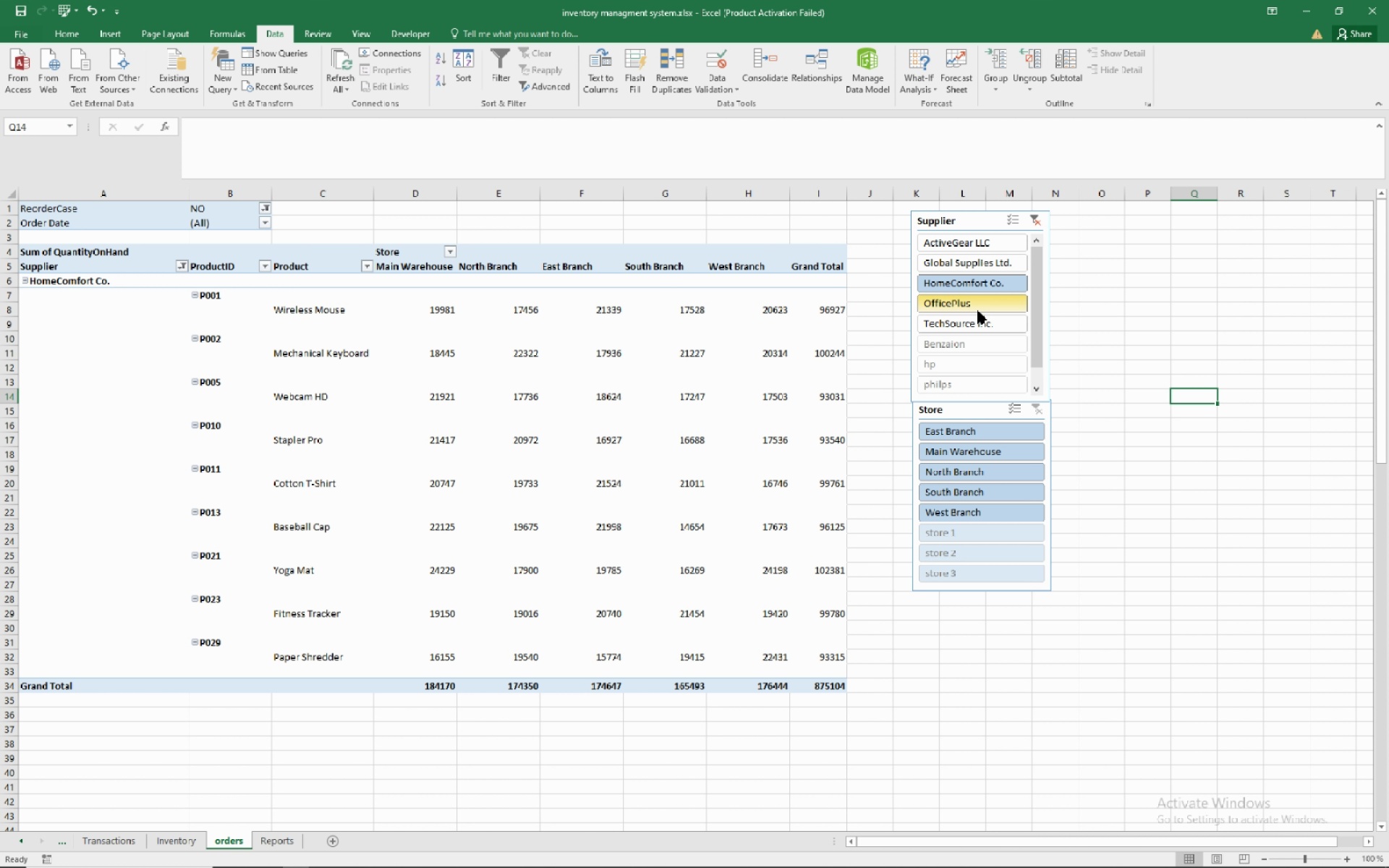 
left_click([977, 310])
 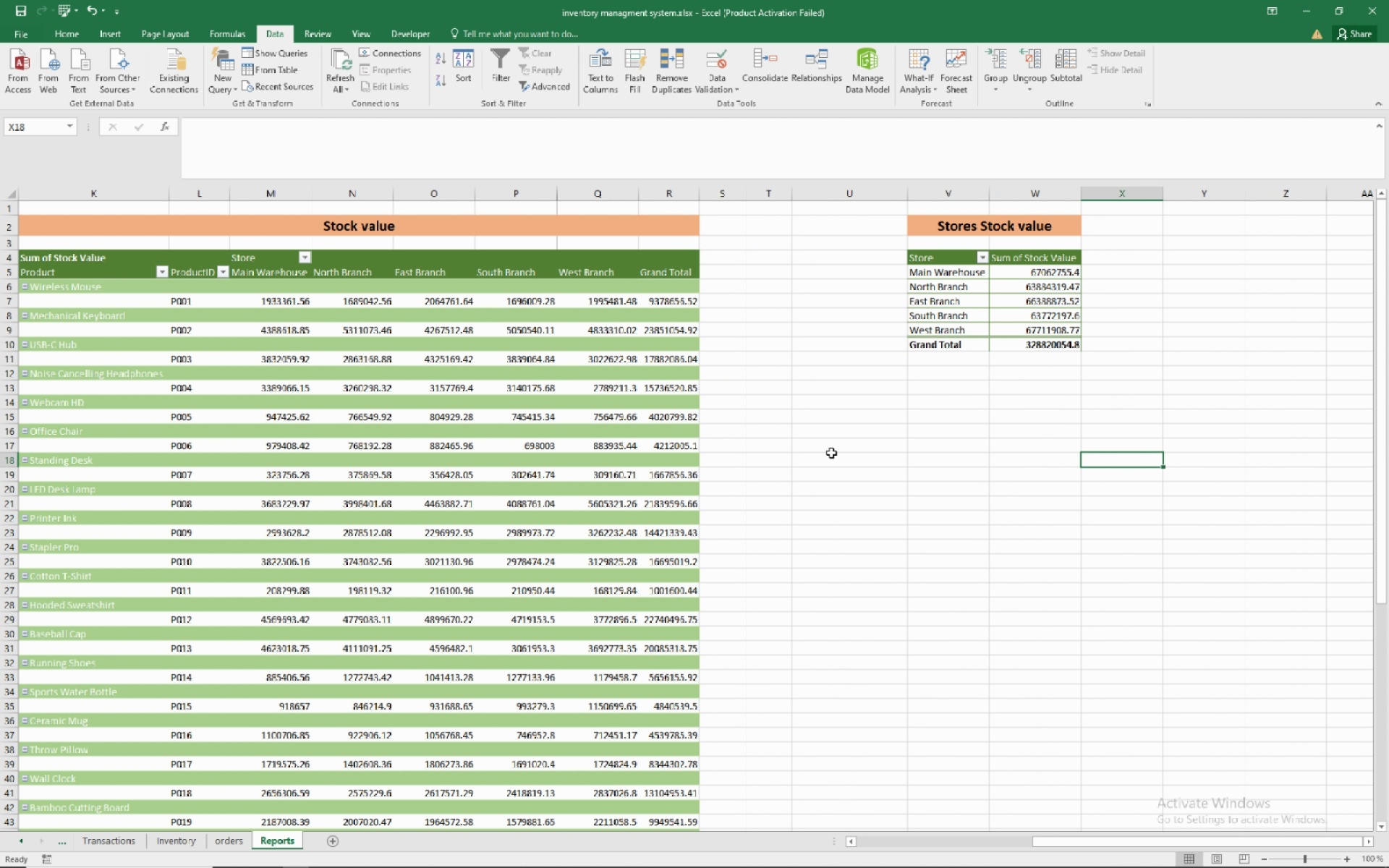 
left_click([977, 519])
 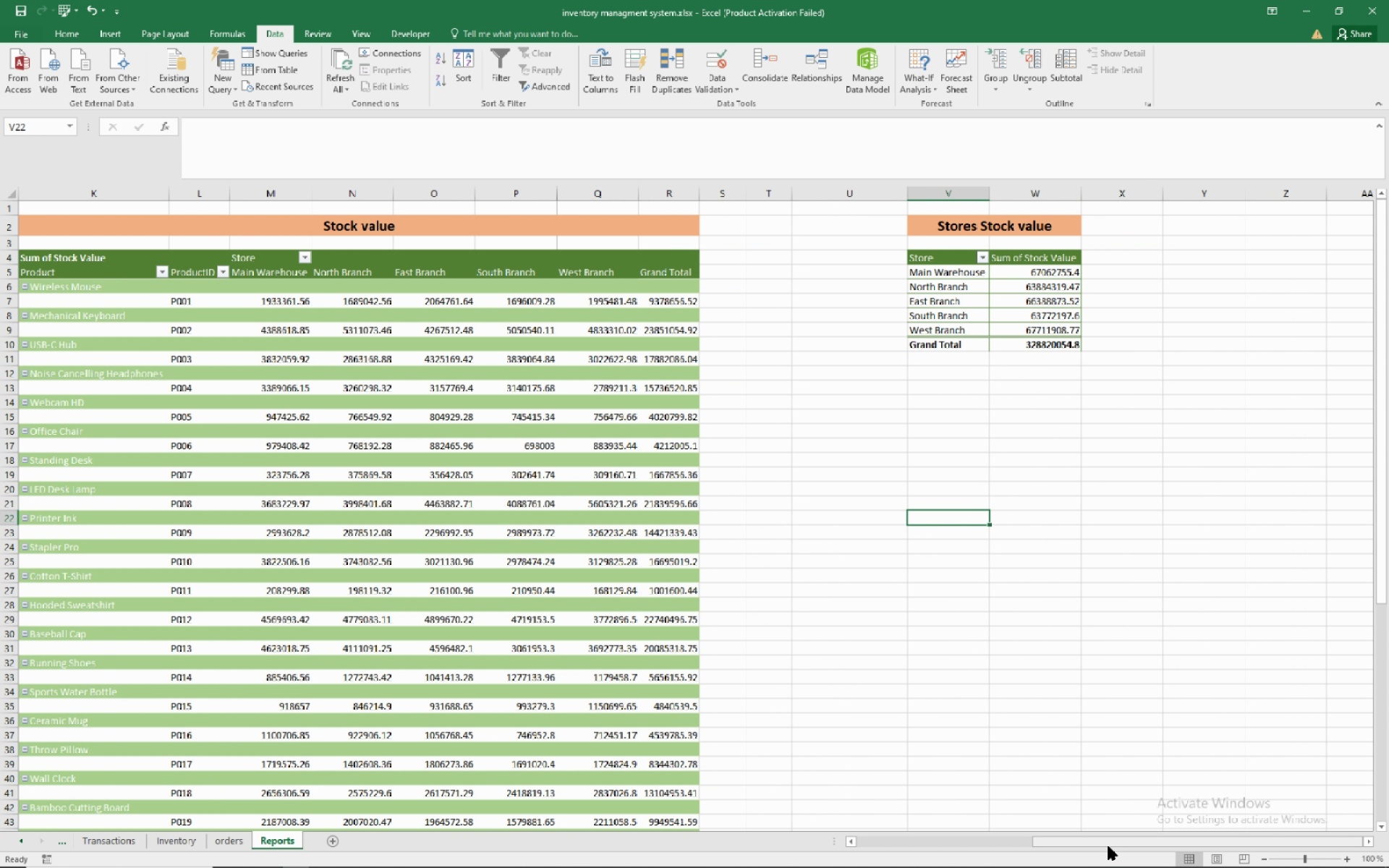 
left_click_drag(start_coordinate=[1111, 841], to_coordinate=[824, 833])
 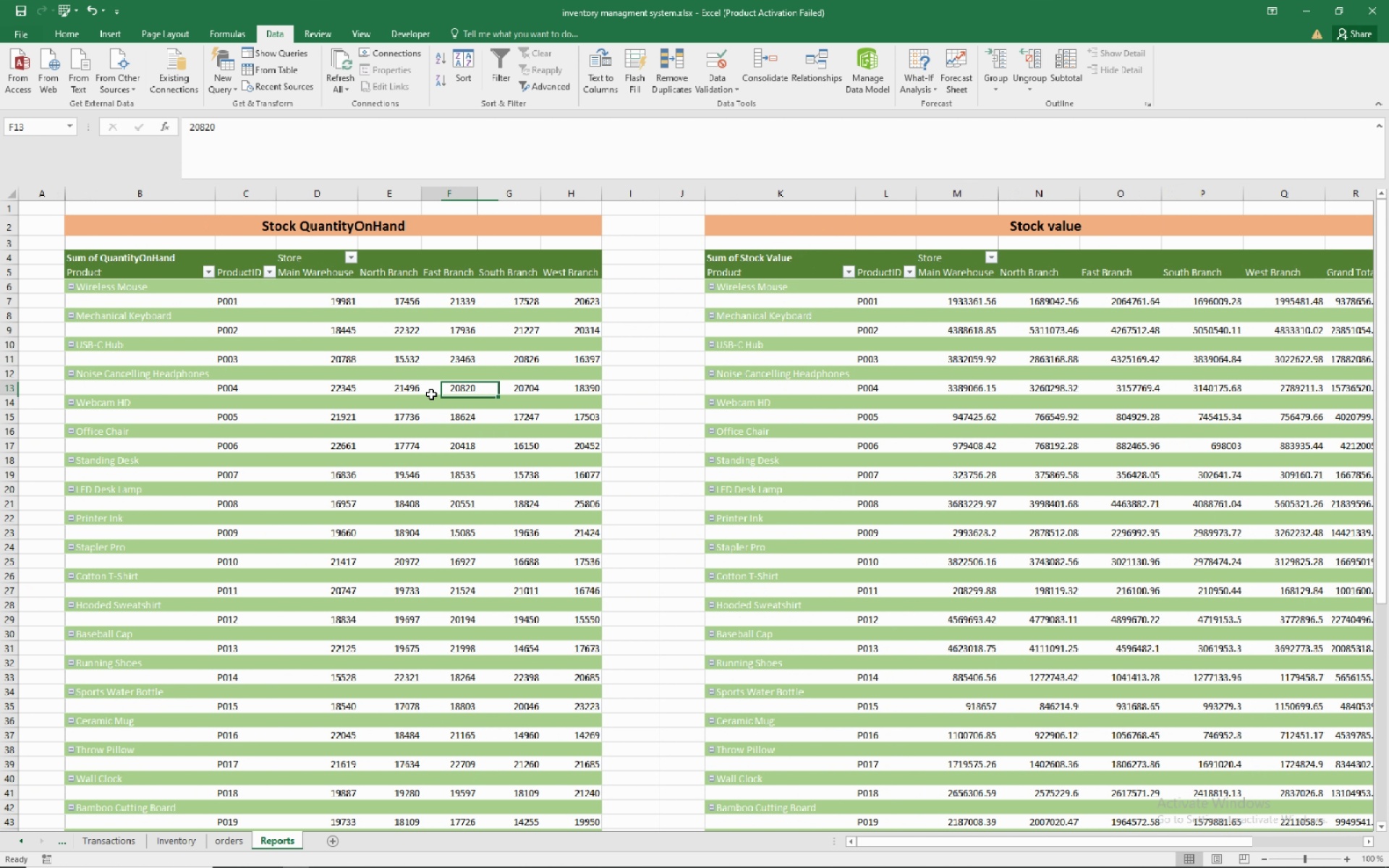 
left_click([431, 394])
 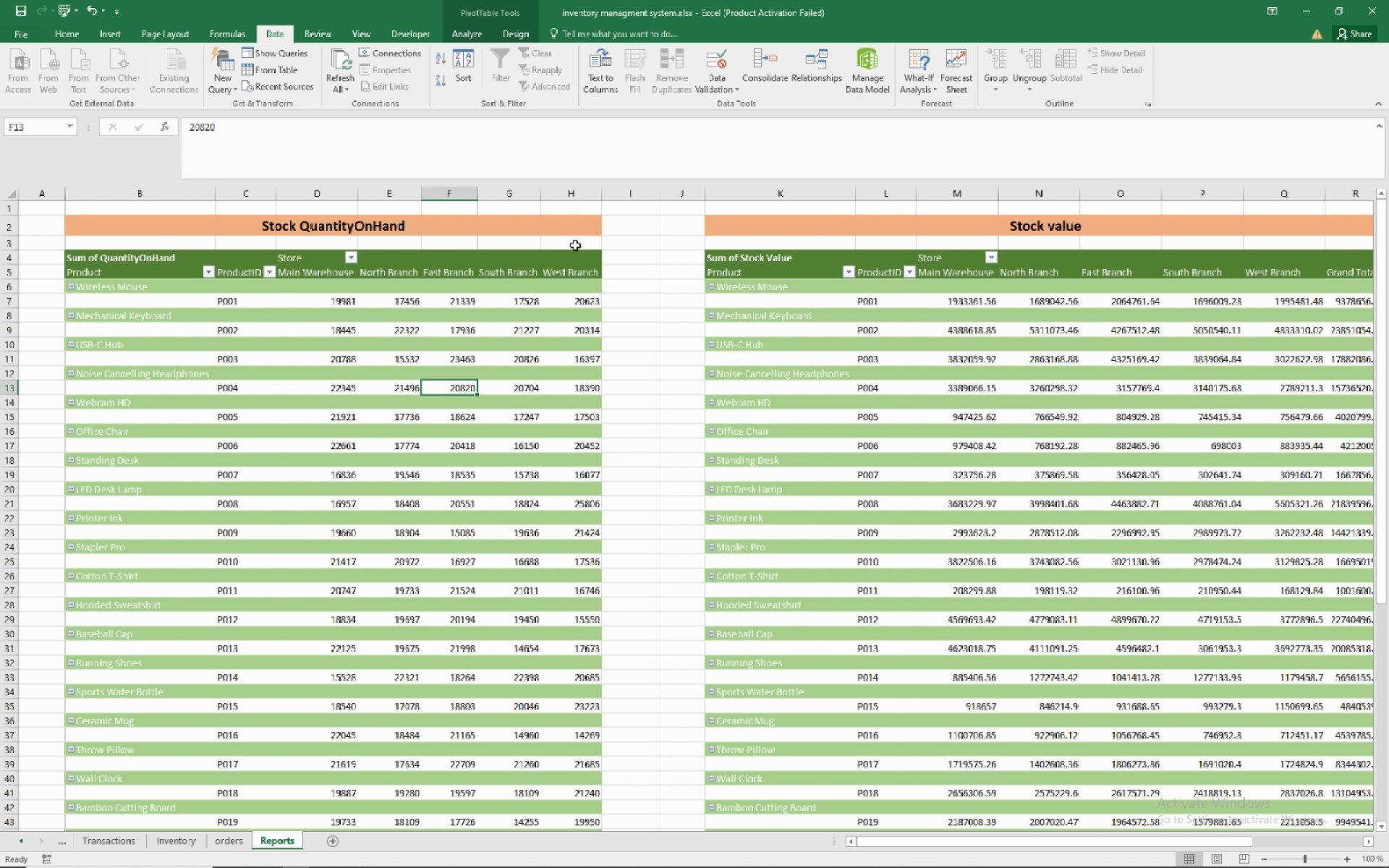 
scroll: coordinate [570, 247], scroll_direction: down, amount: 10.0
 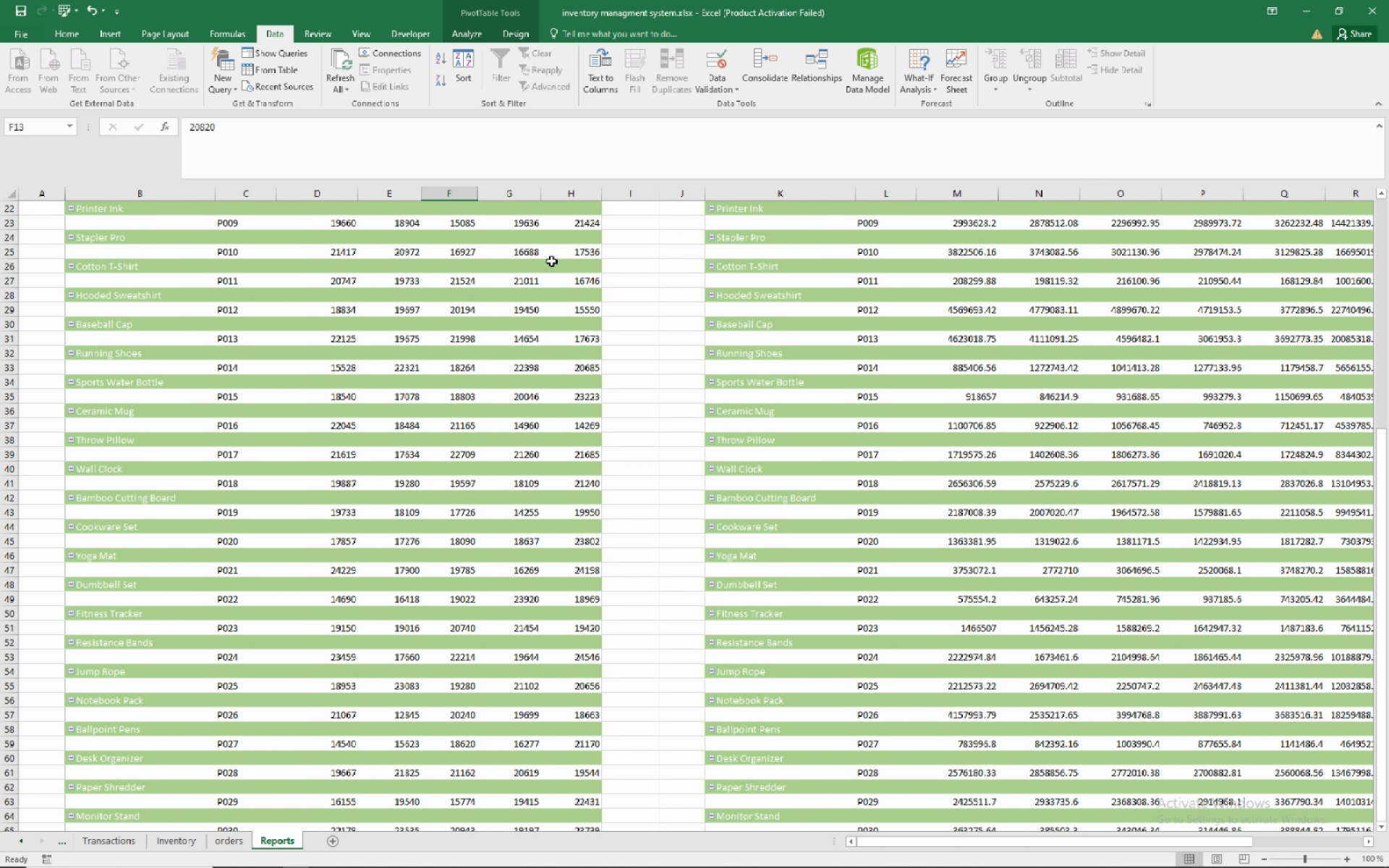 
scroll: coordinate [545, 268], scroll_direction: up, amount: 14.0
 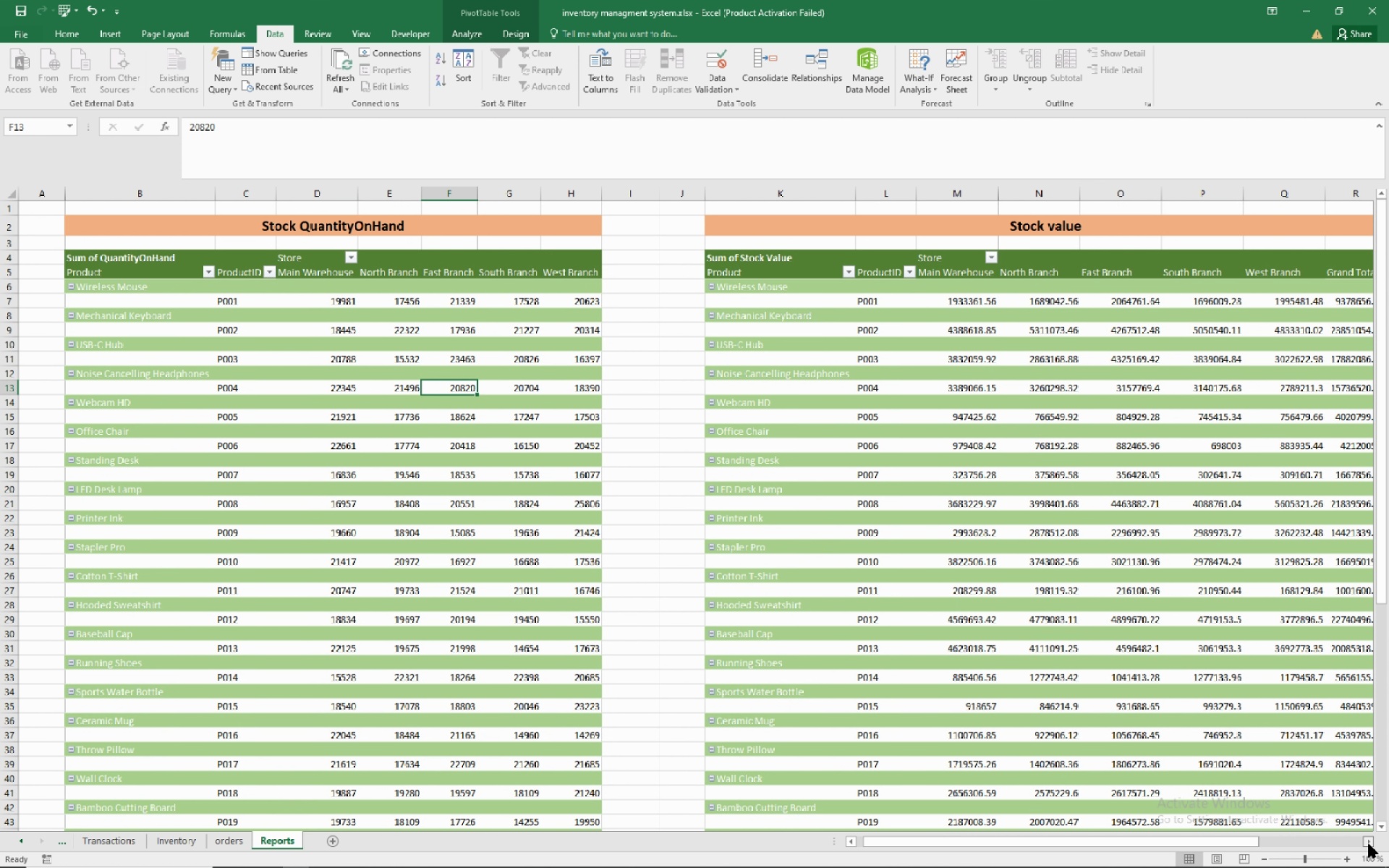 
left_click([1369, 844])
 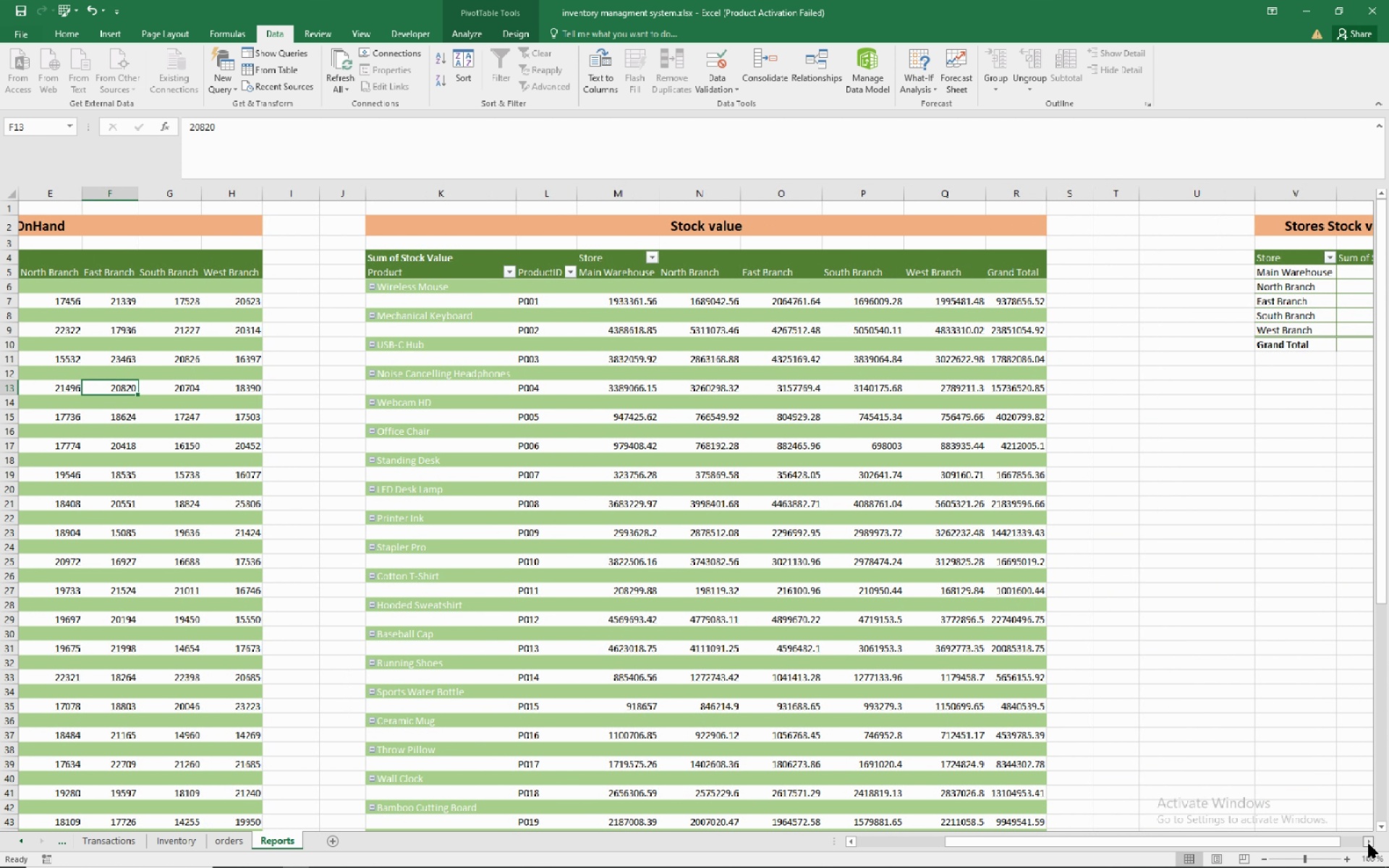 
double_click([1369, 844])
 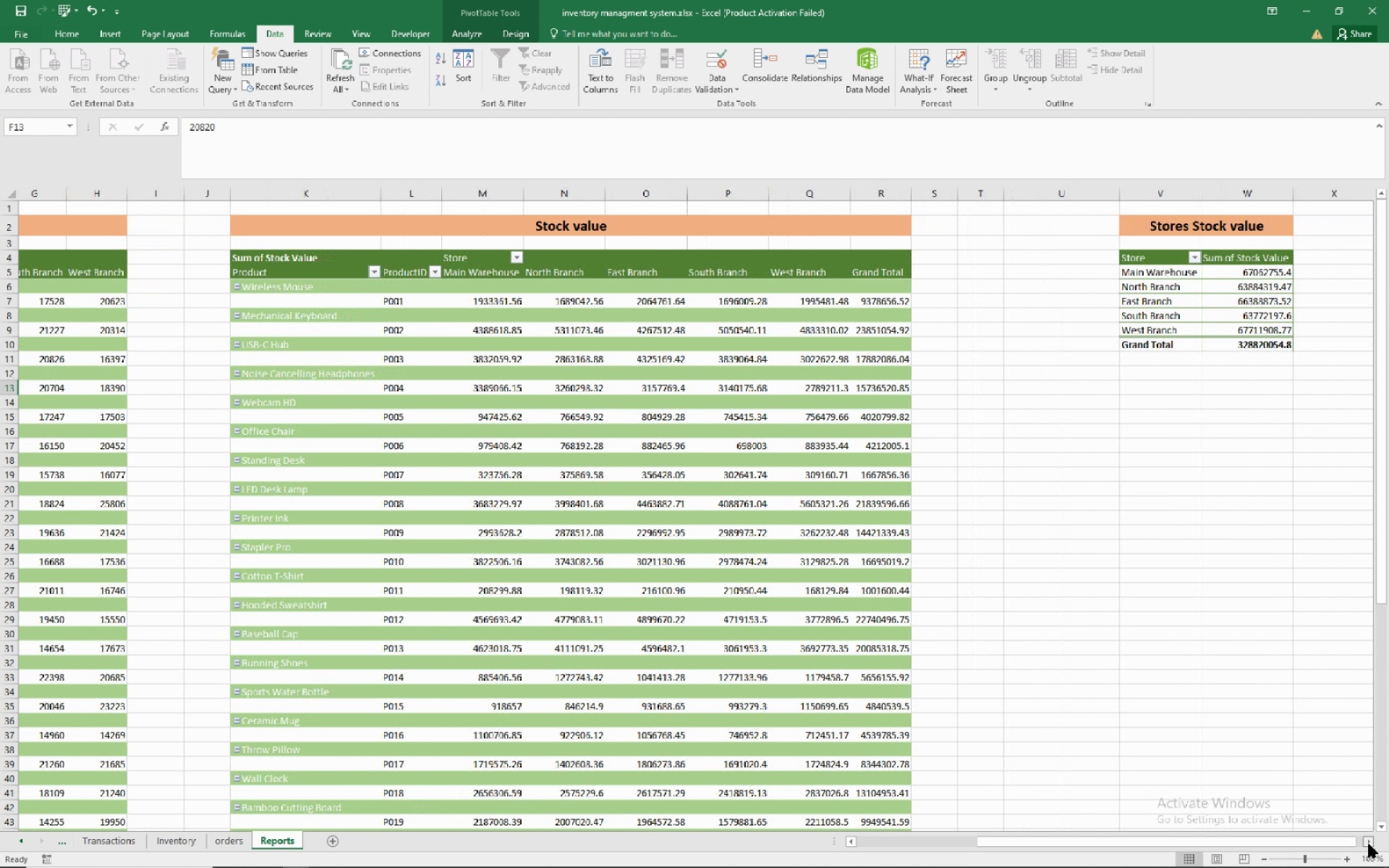 
triple_click([1369, 844])
 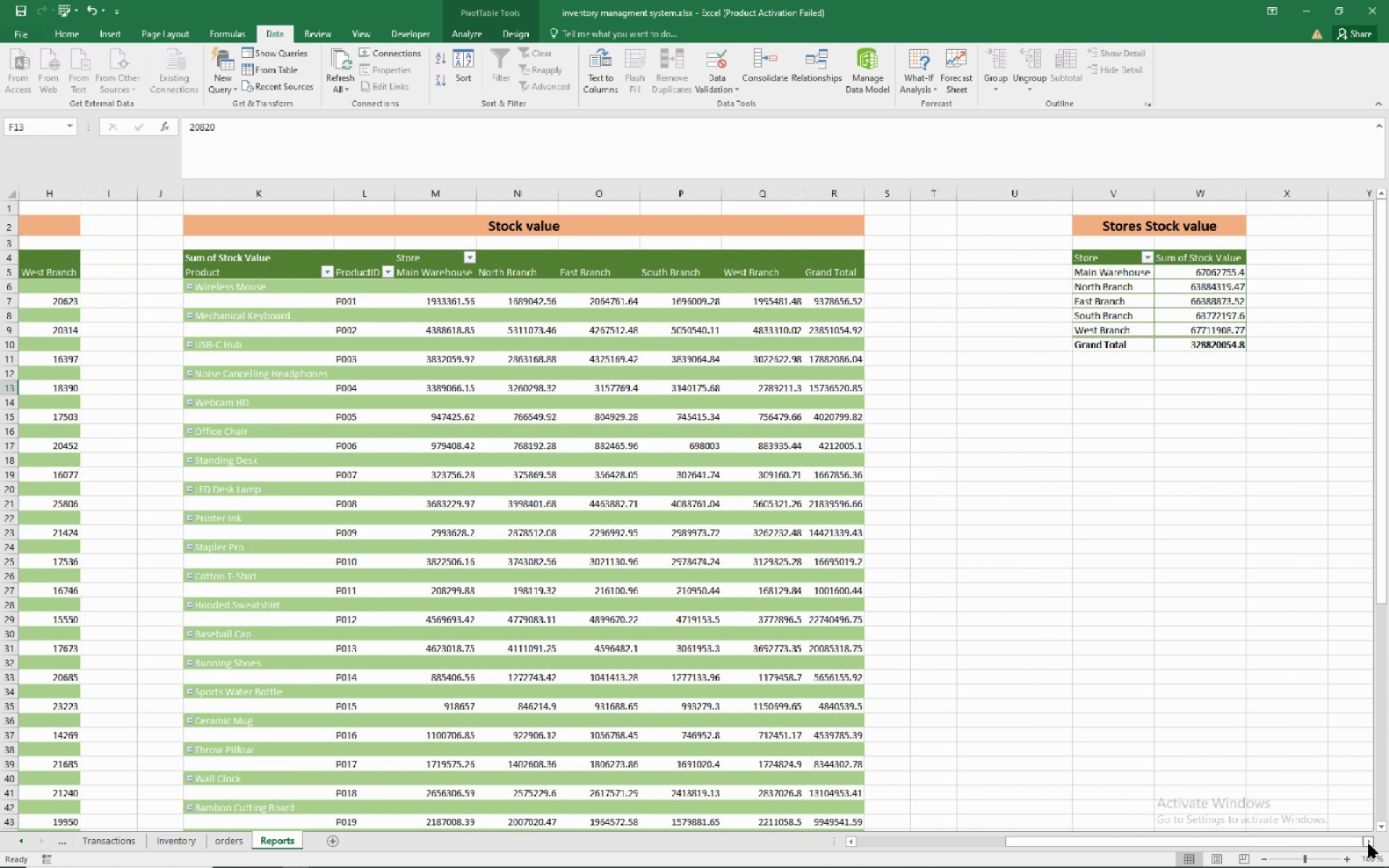 
triple_click([1369, 844])
 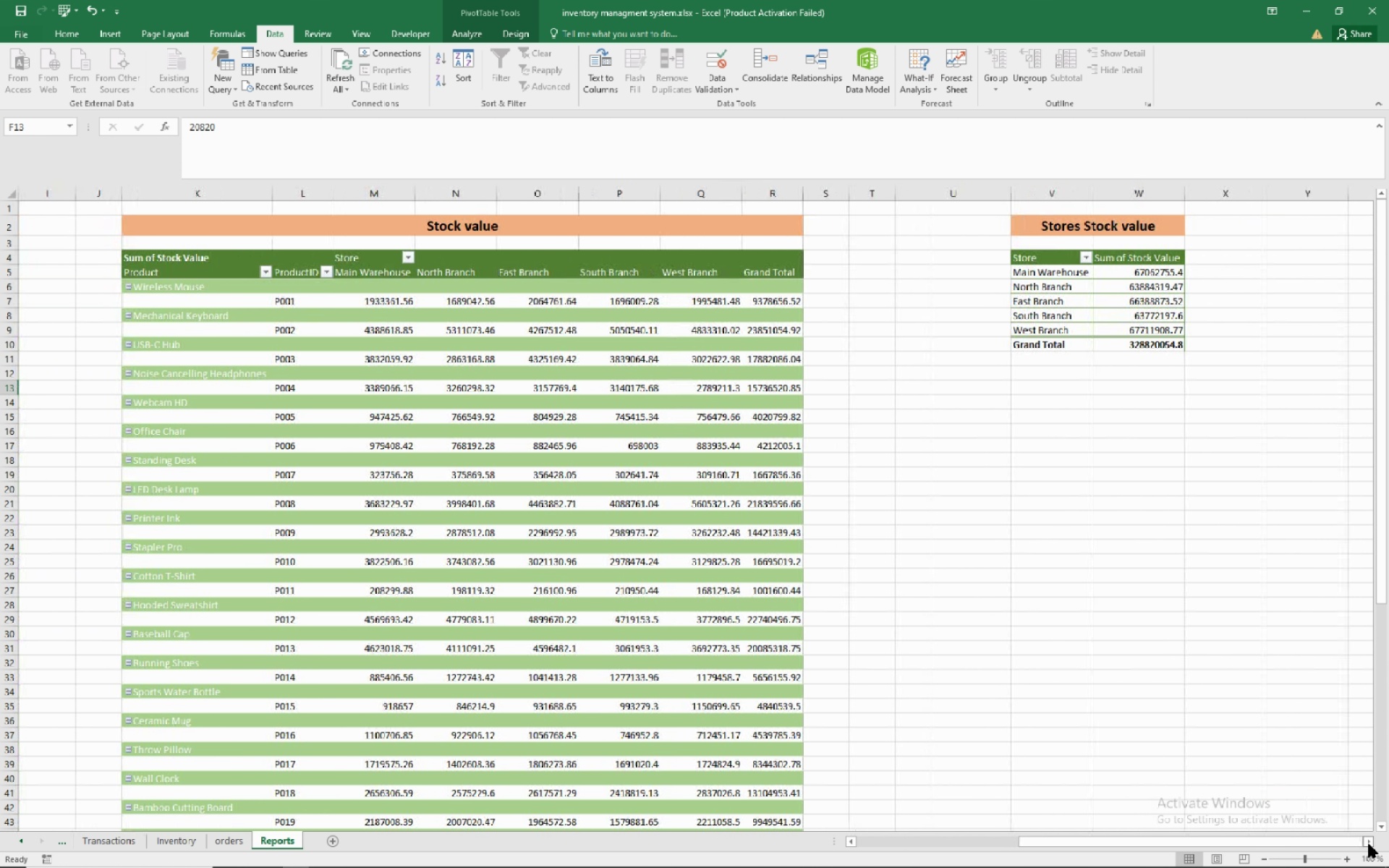 
triple_click([1369, 844])